 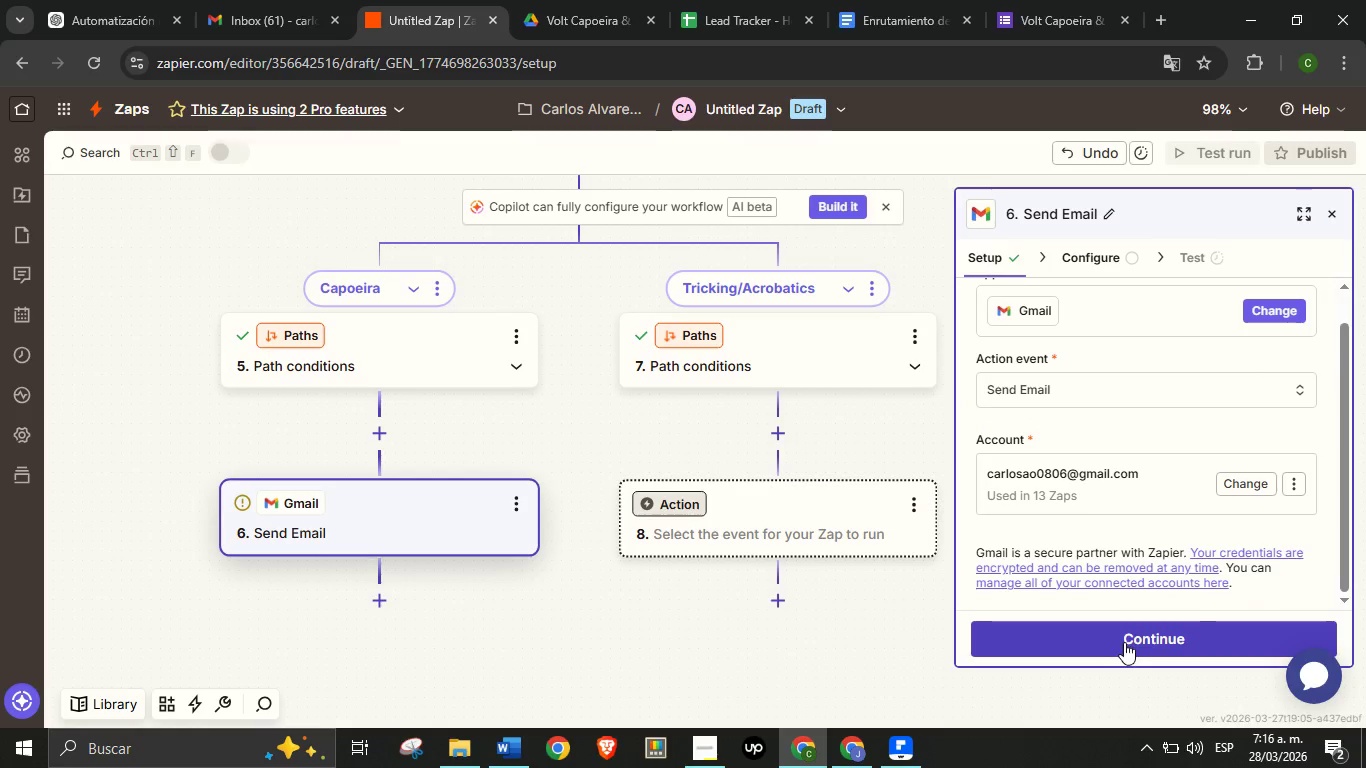 
left_click([1124, 642])
 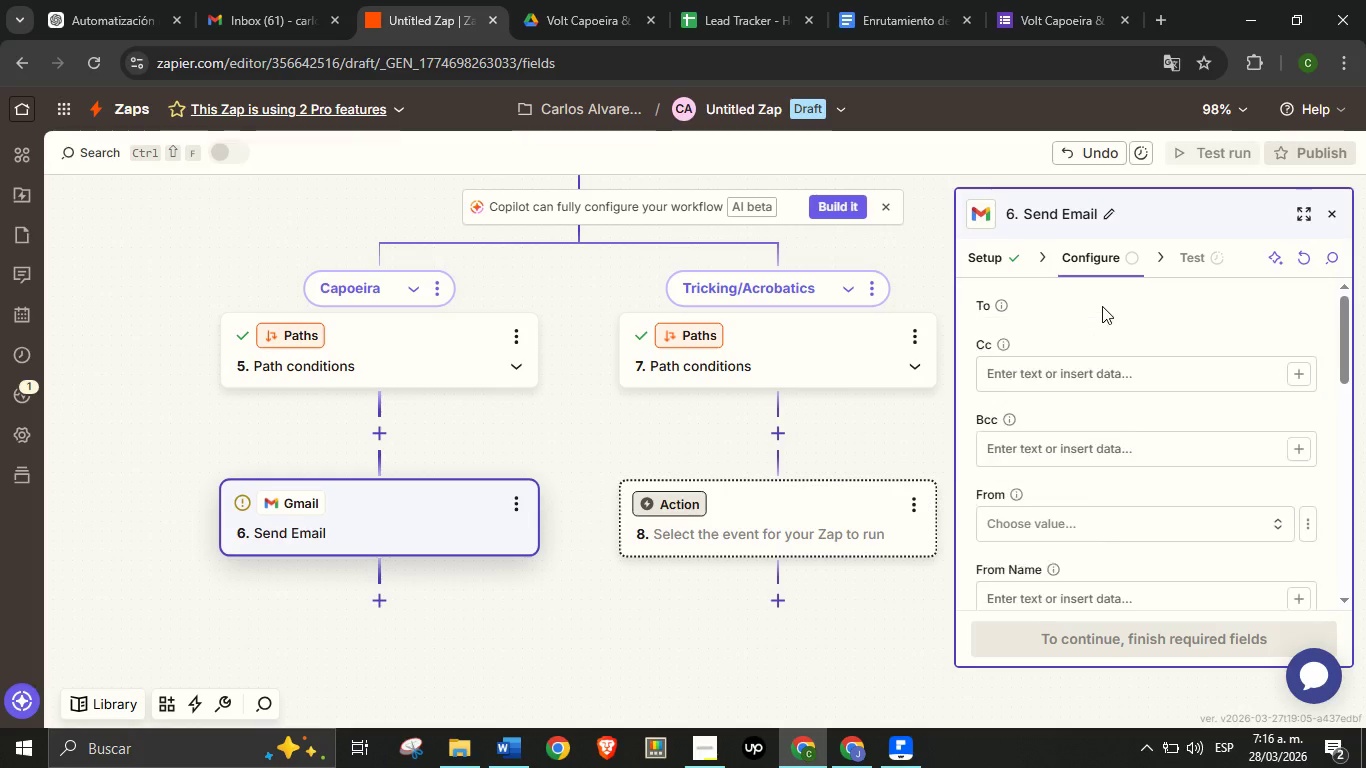 
left_click([1105, 332])
 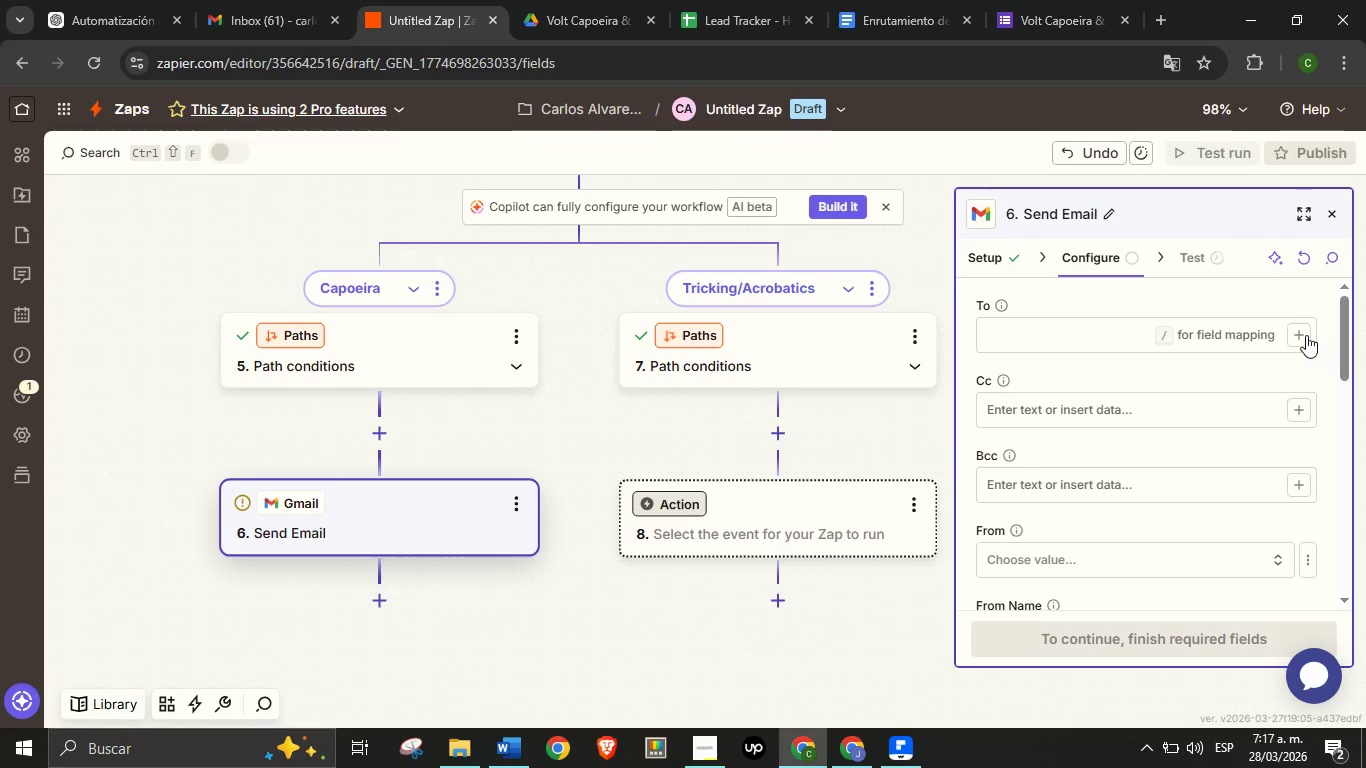 
left_click([1306, 335])
 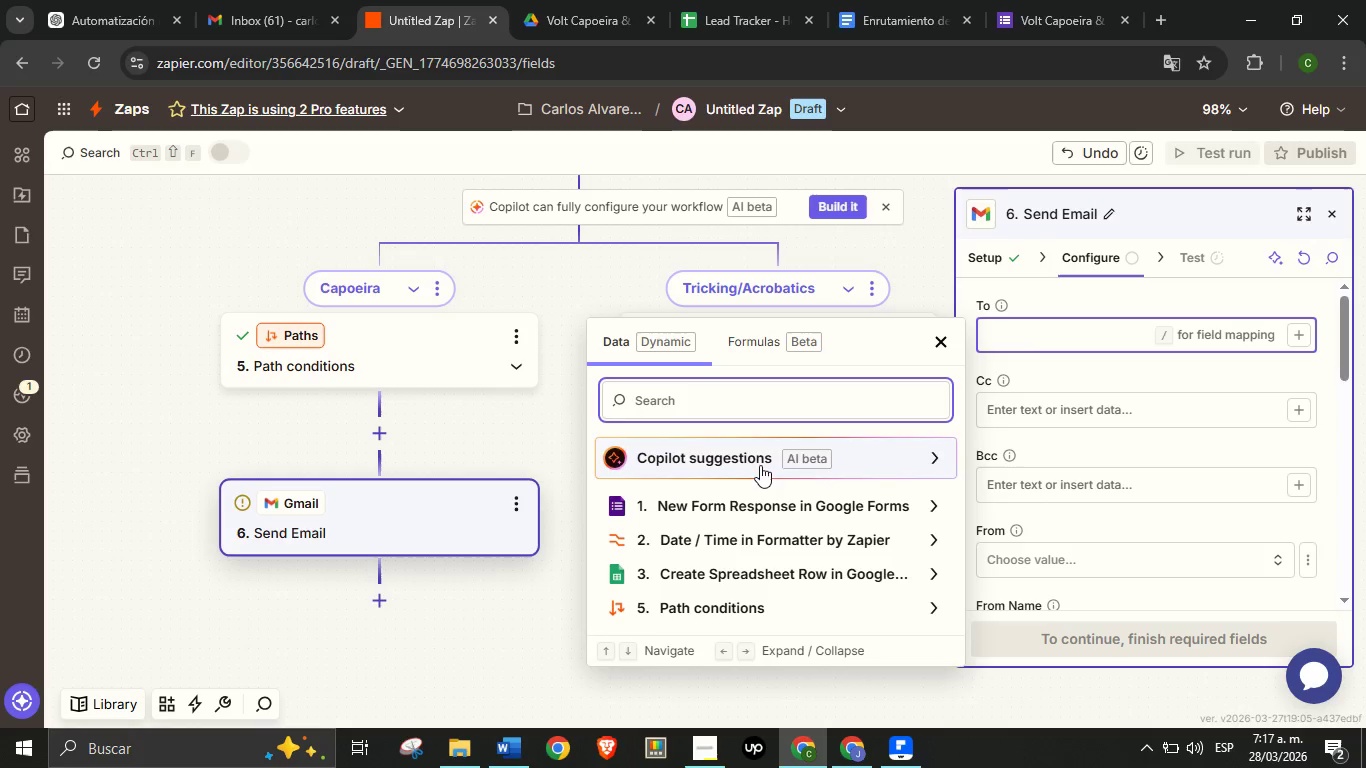 
type(email)
 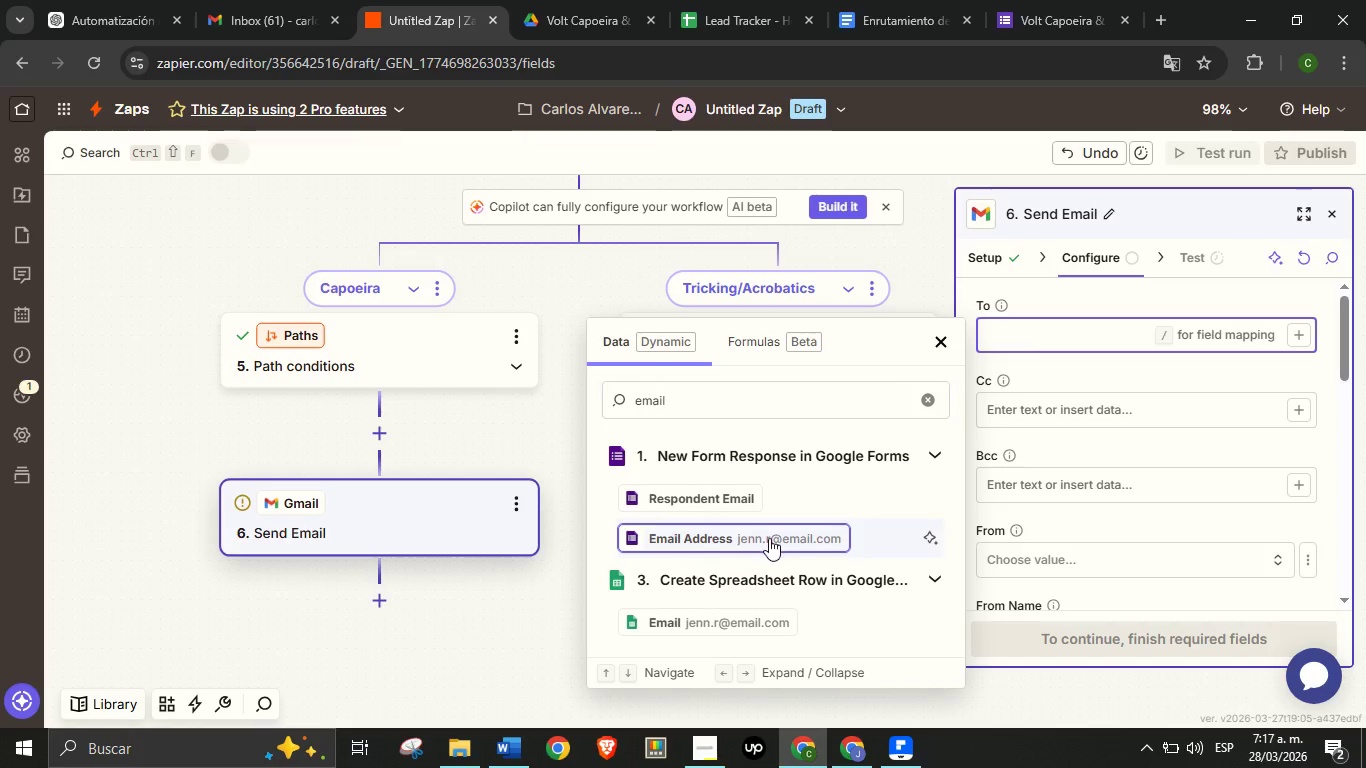 
left_click([769, 538])
 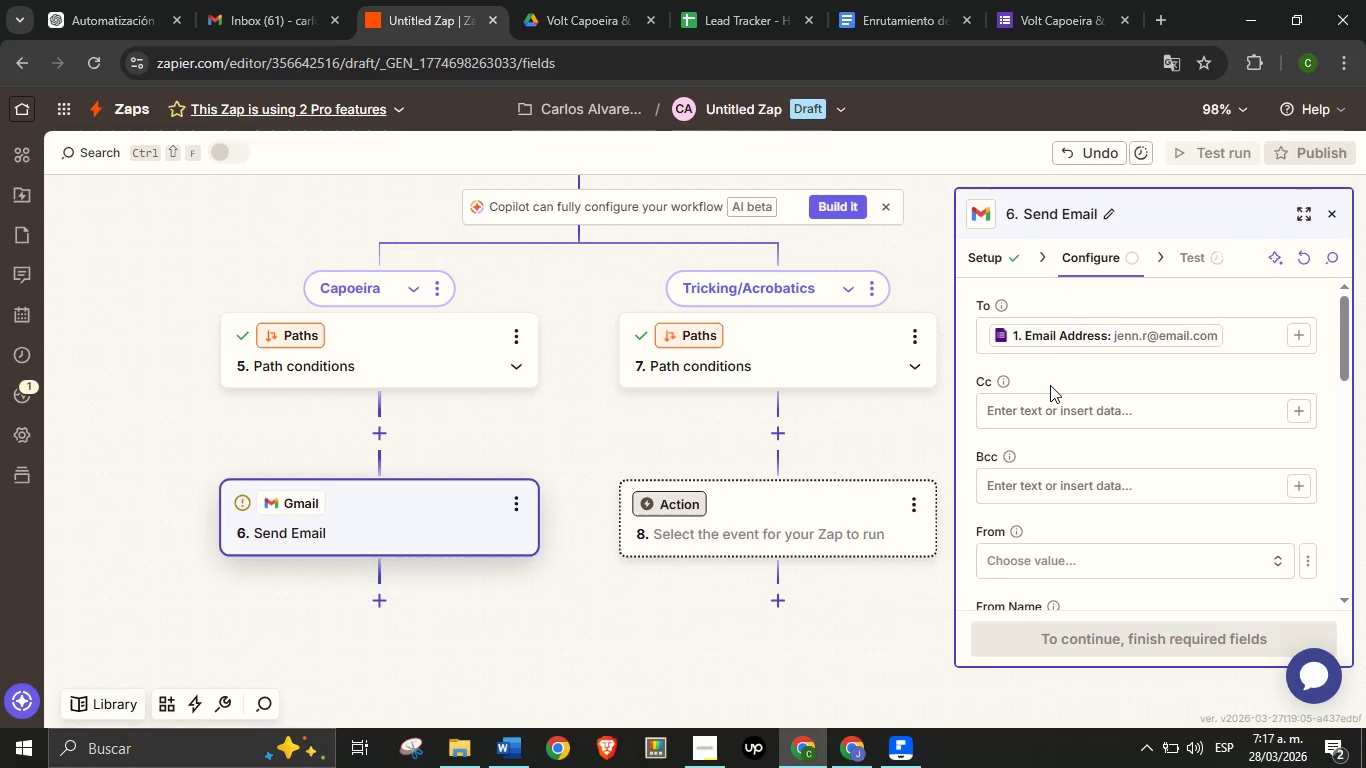 
left_click([1050, 385])
 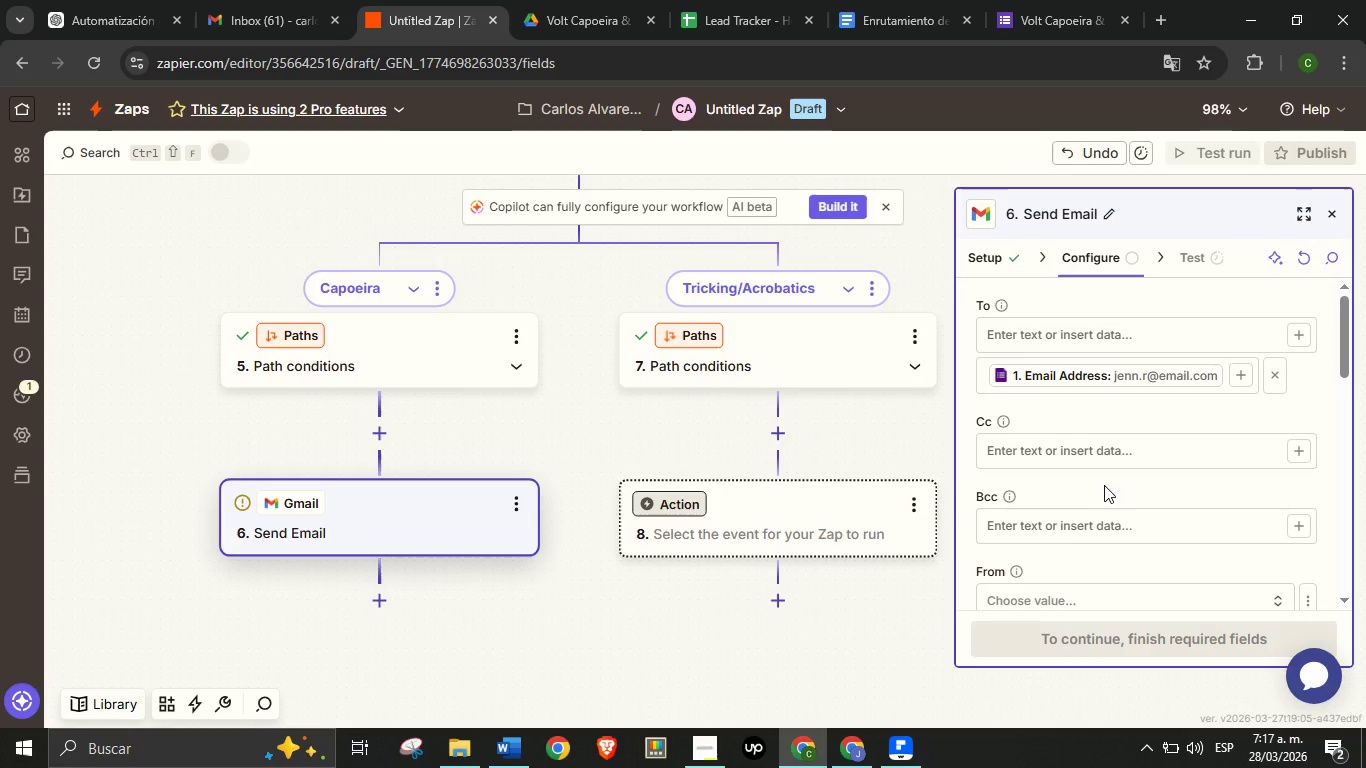 
scroll: coordinate [1088, 466], scroll_direction: down, amount: 1.0
 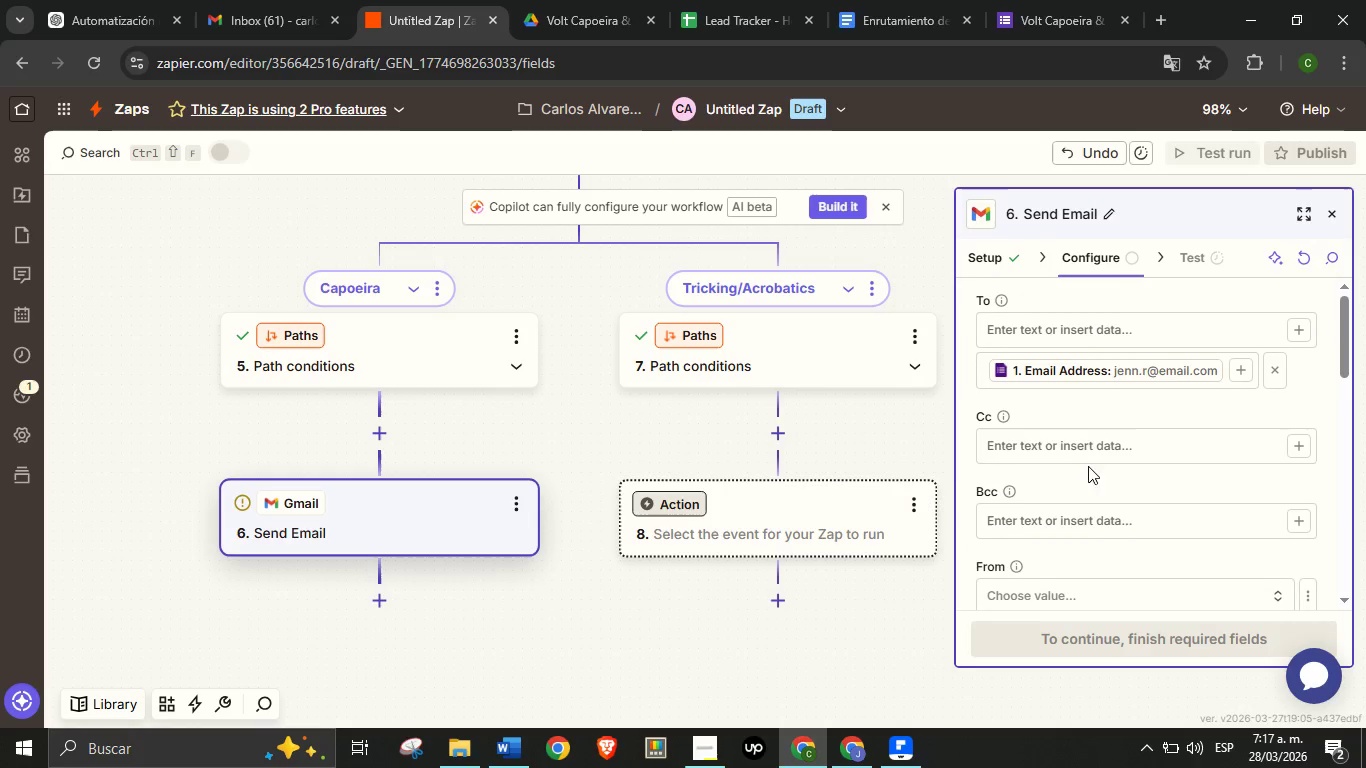 
scroll: coordinate [1088, 466], scroll_direction: up, amount: 1.0
 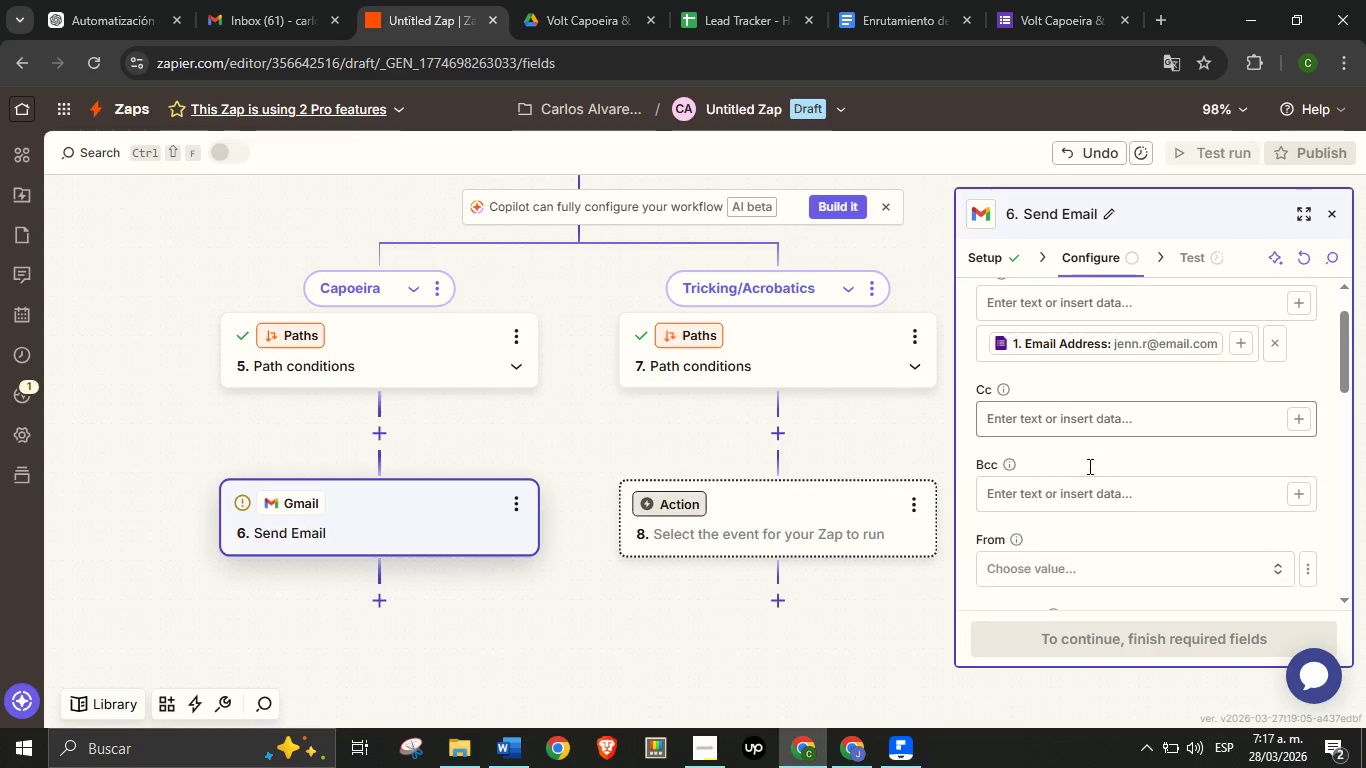 
scroll: coordinate [1088, 466], scroll_direction: down, amount: 1.0
 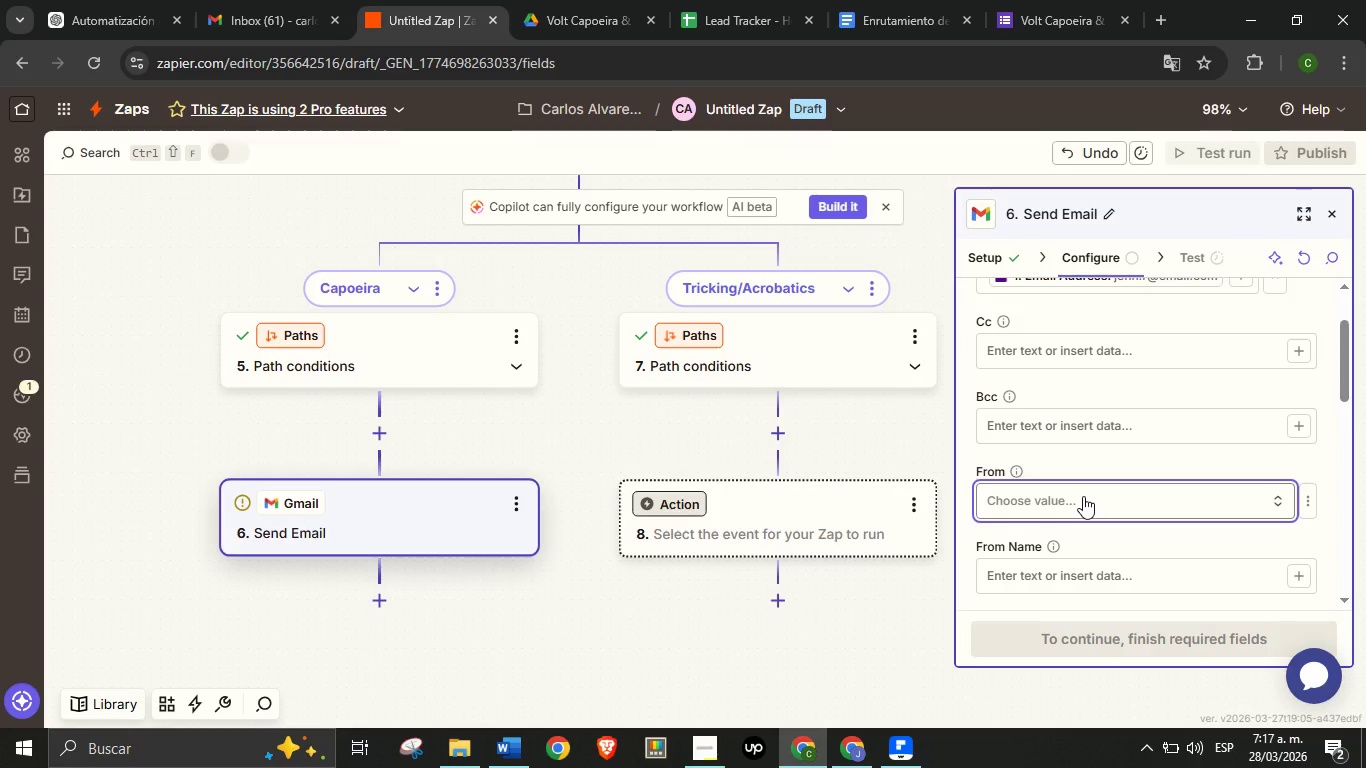 
left_click([1083, 496])
 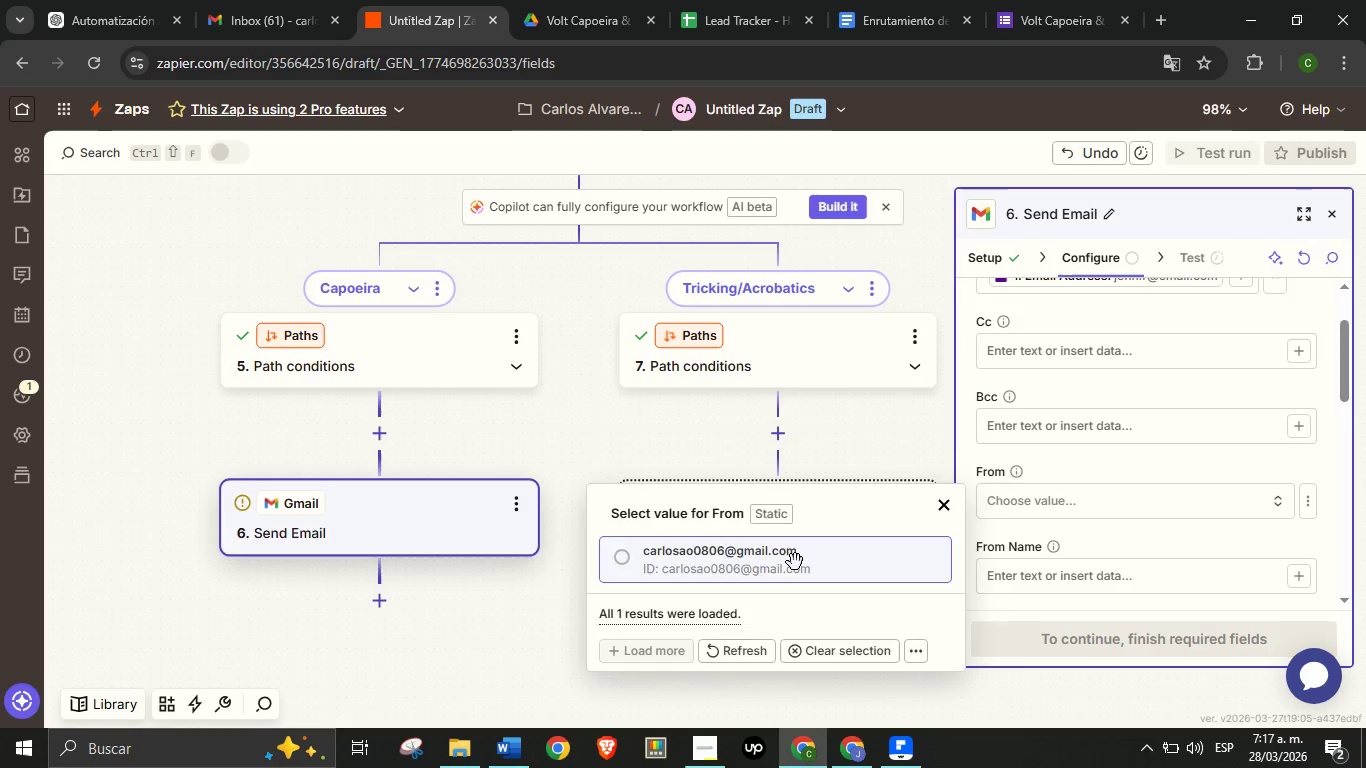 
left_click([795, 562])
 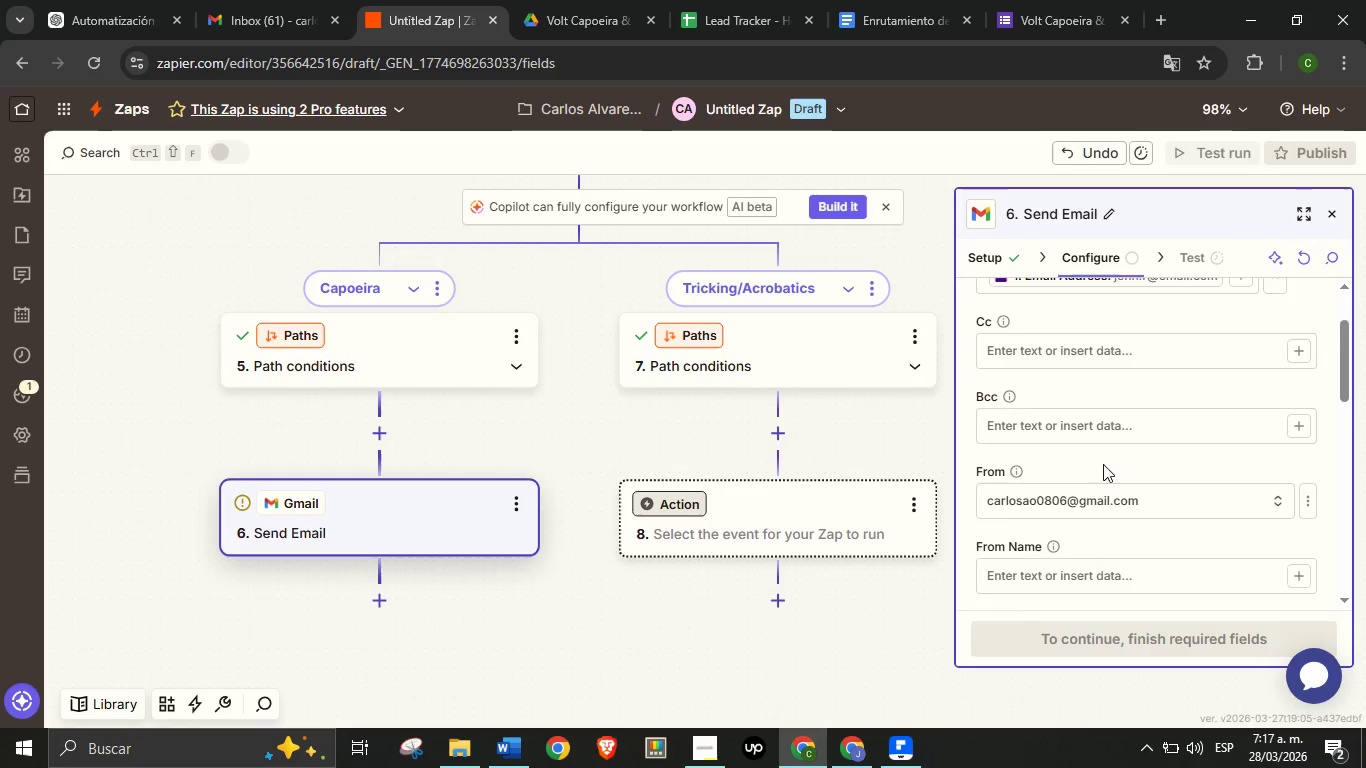 
scroll: coordinate [1103, 464], scroll_direction: down, amount: 1.0
 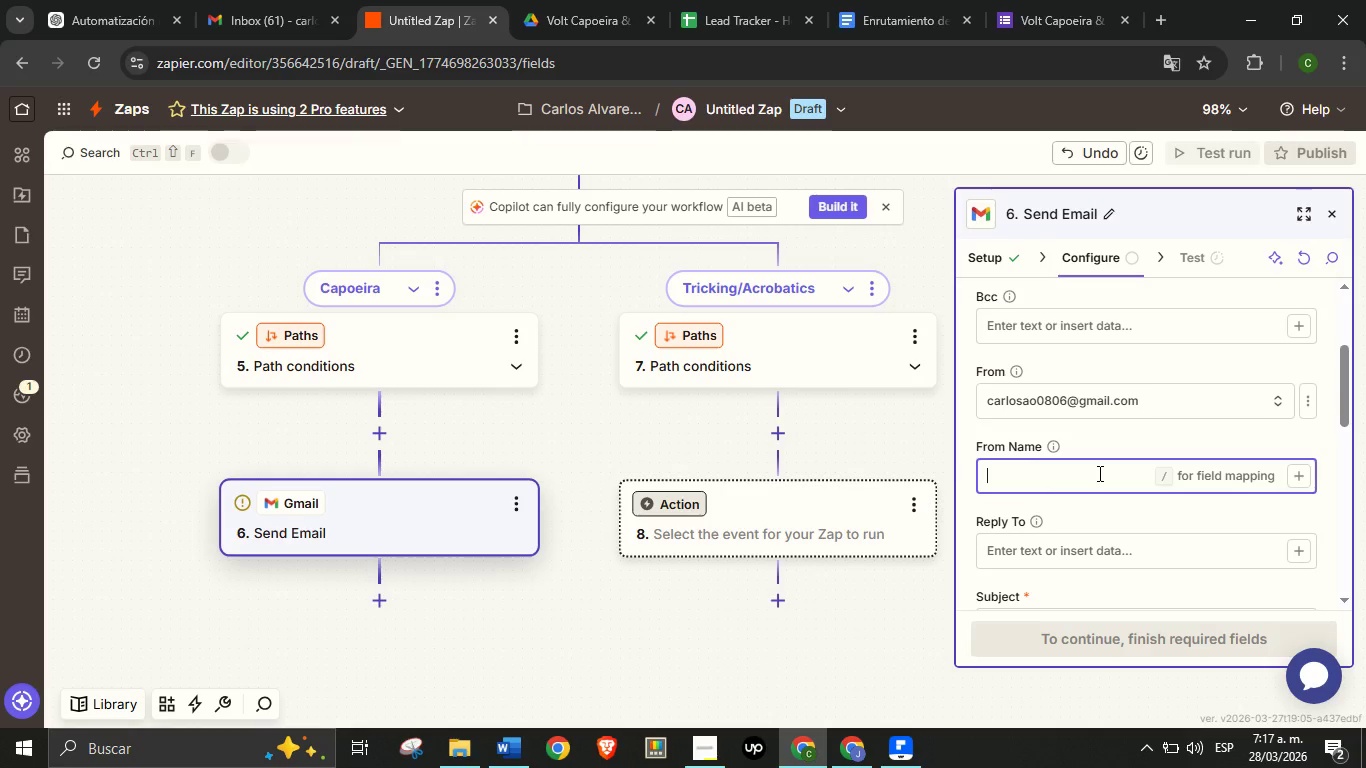 
left_click([1098, 473])
 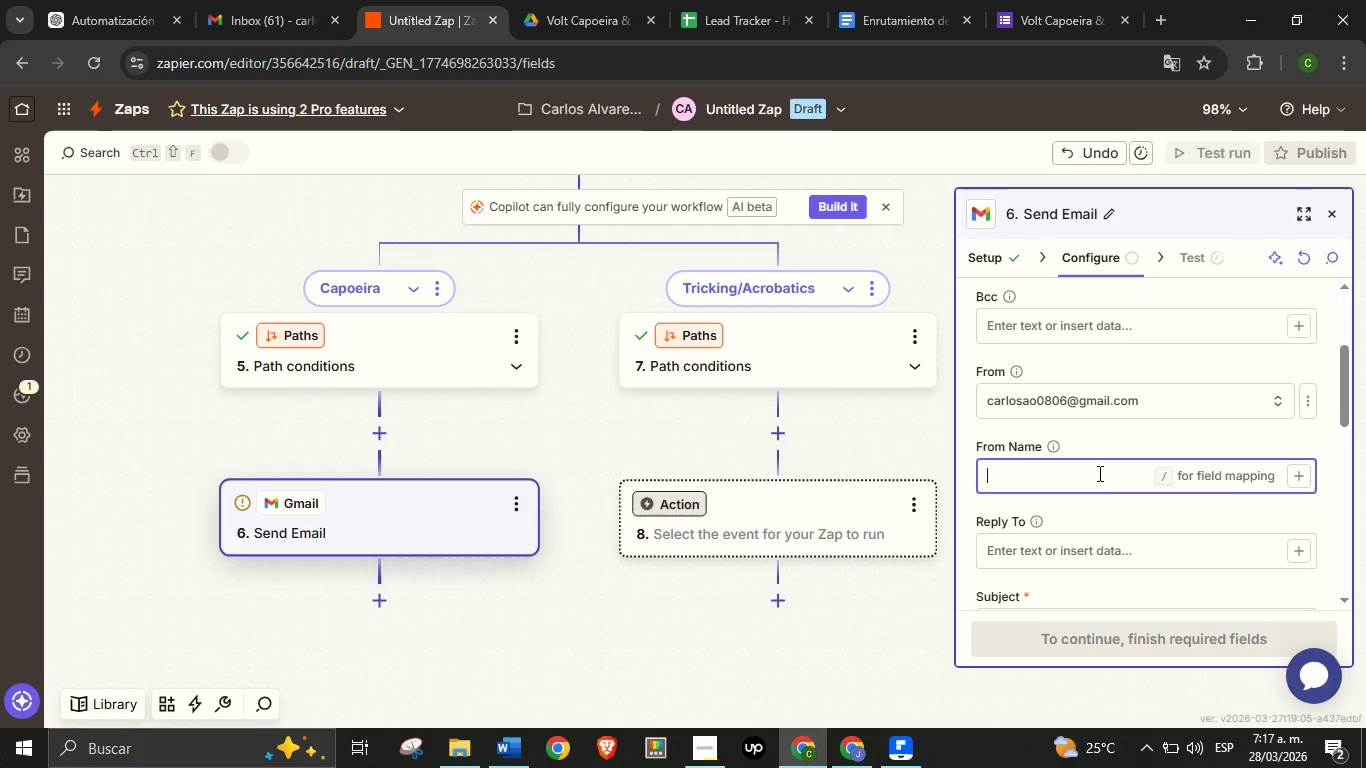 
type(Carlos from )
 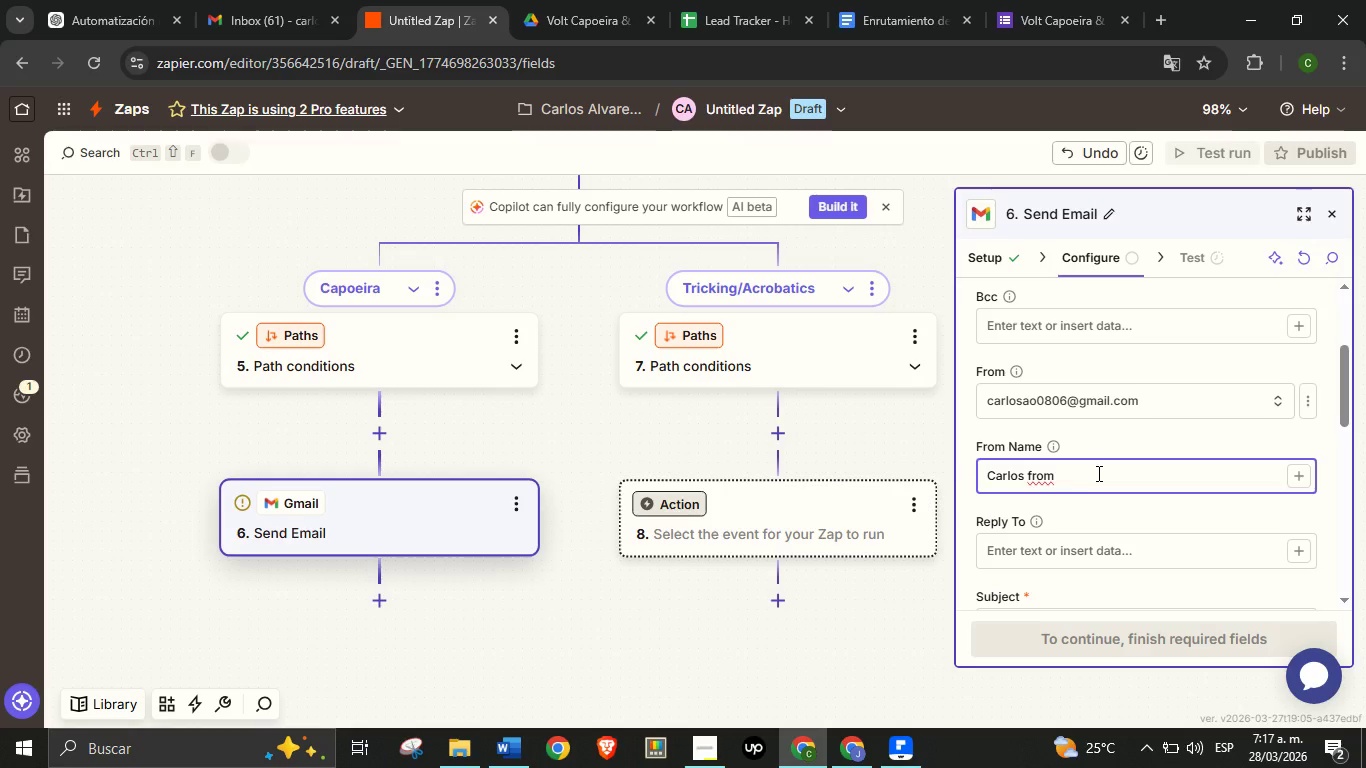 
key(Meta+MetaLeft)
 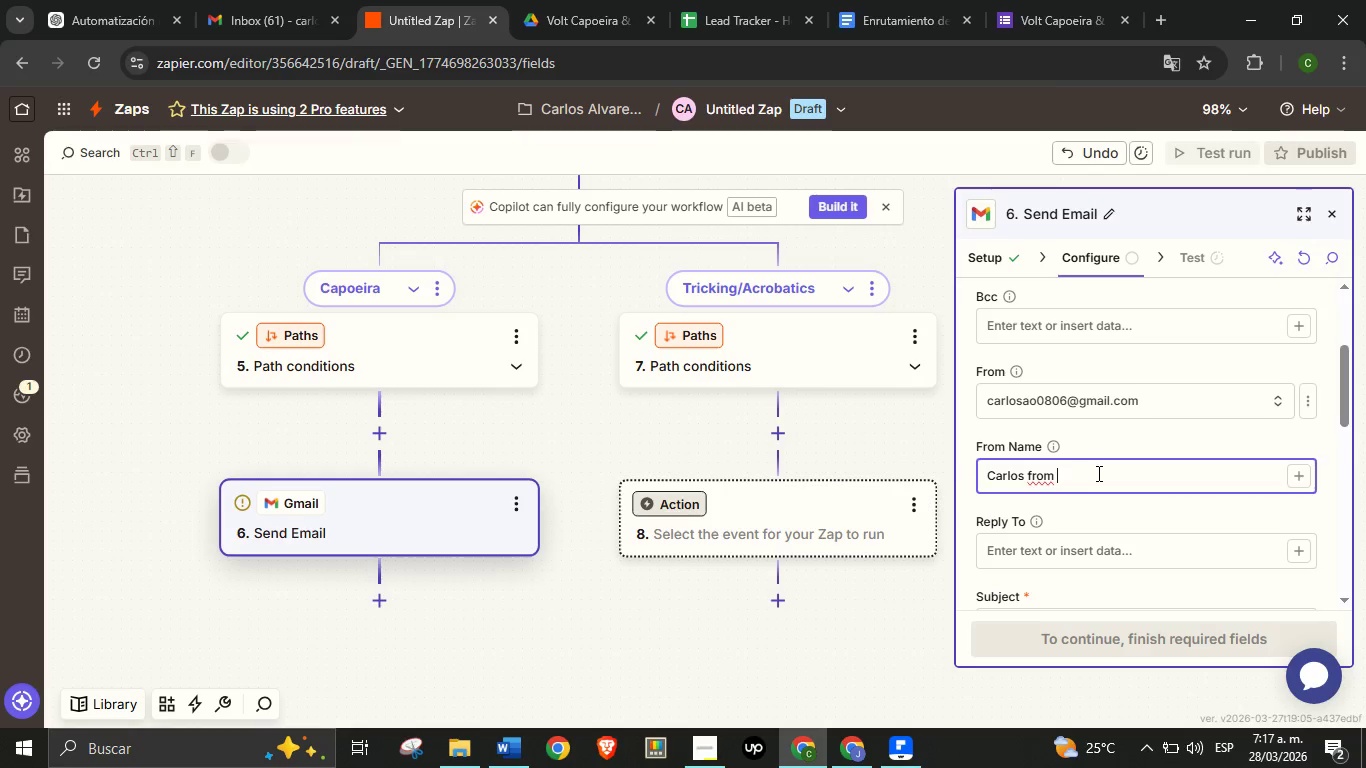 
key(Meta+V)
 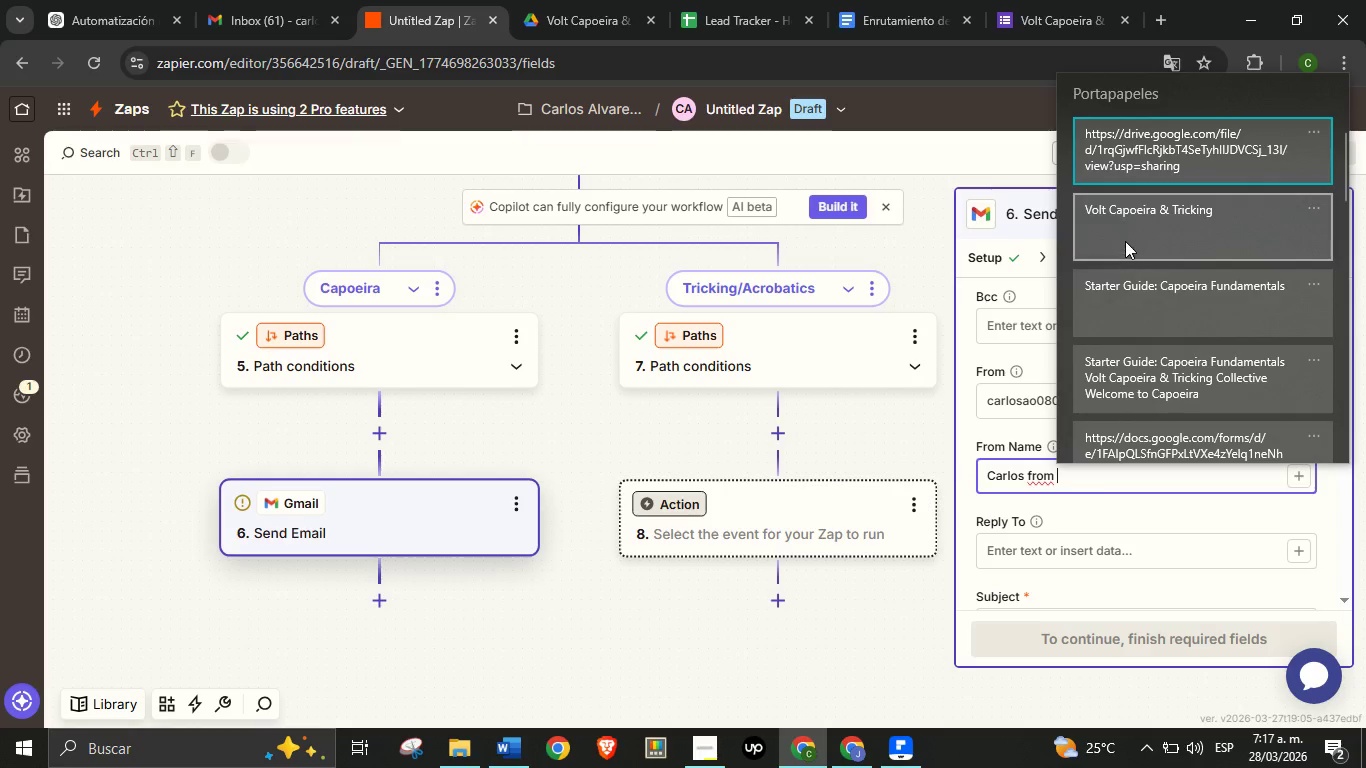 
left_click([1125, 240])
 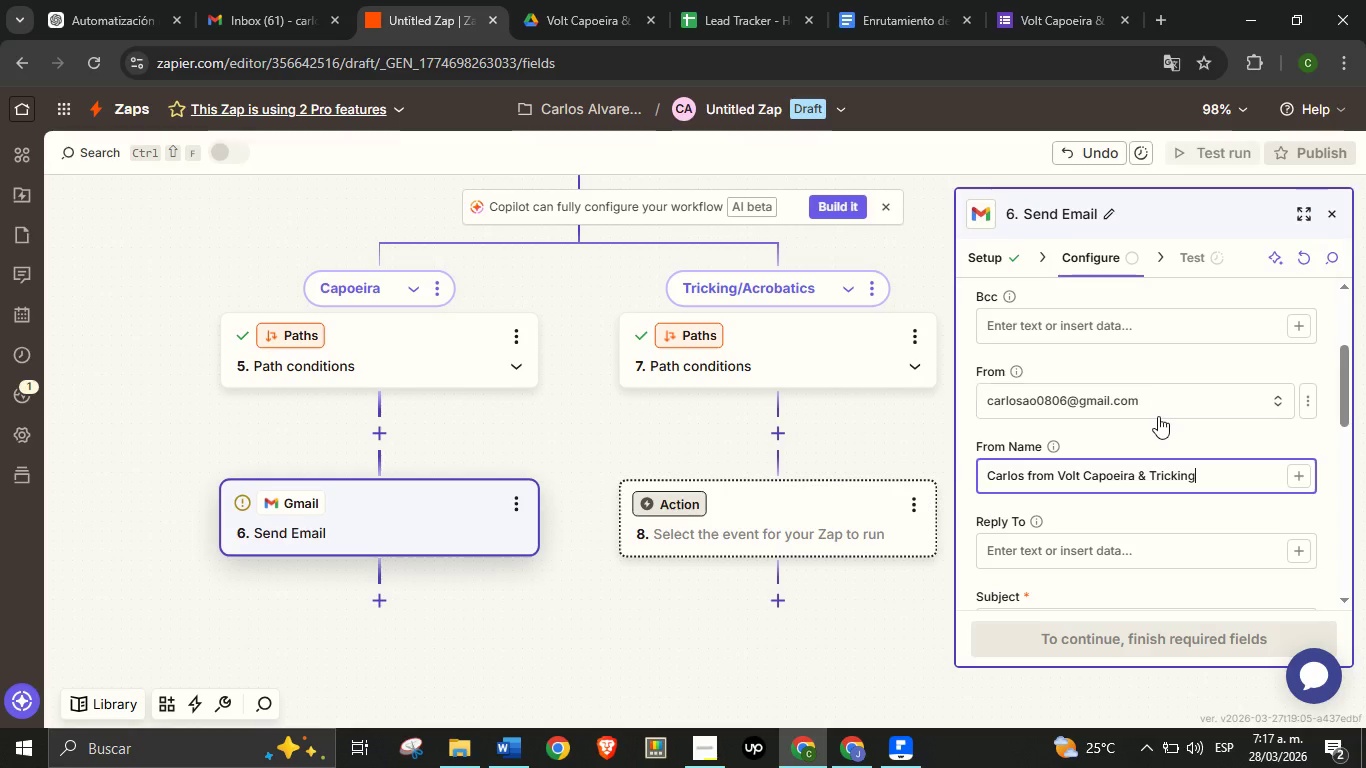 
key(Control+ControlLeft)
 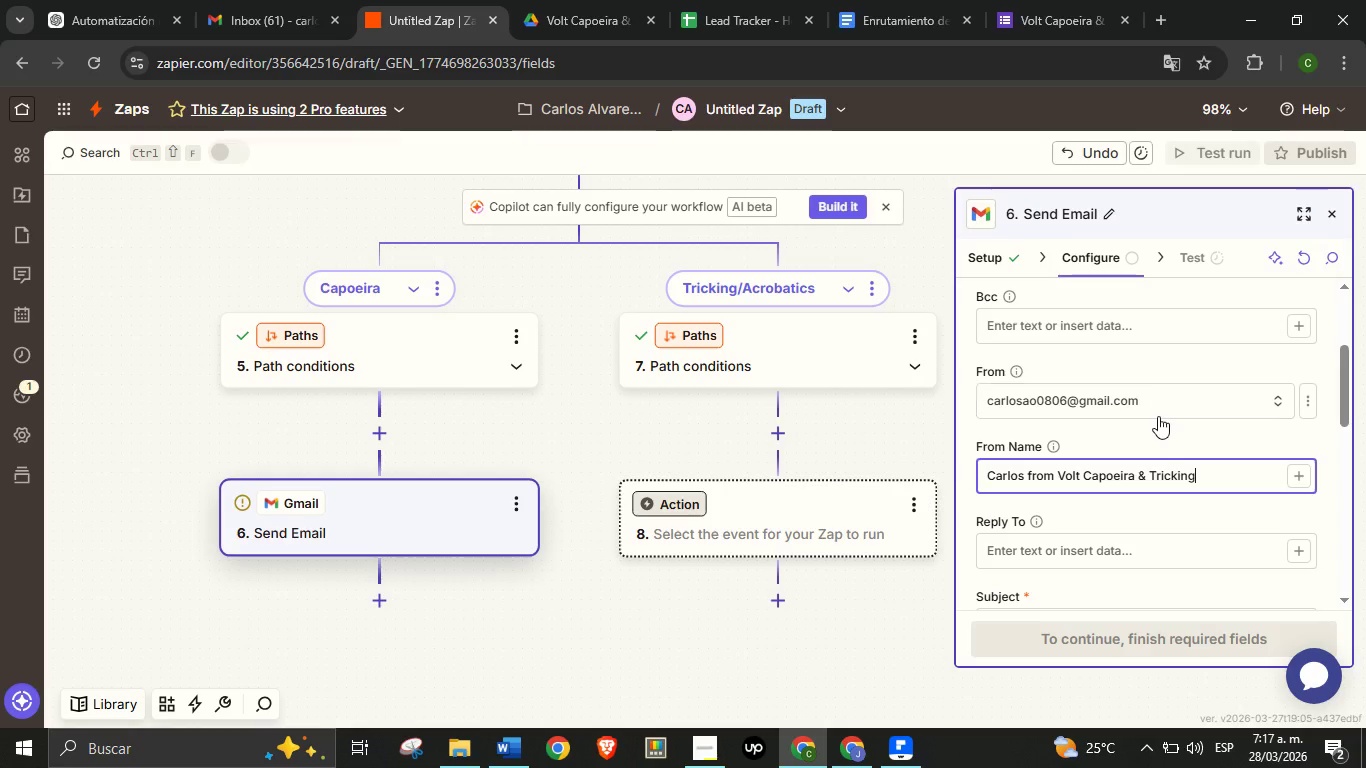 
hold_key(key=V, duration=10.55)
 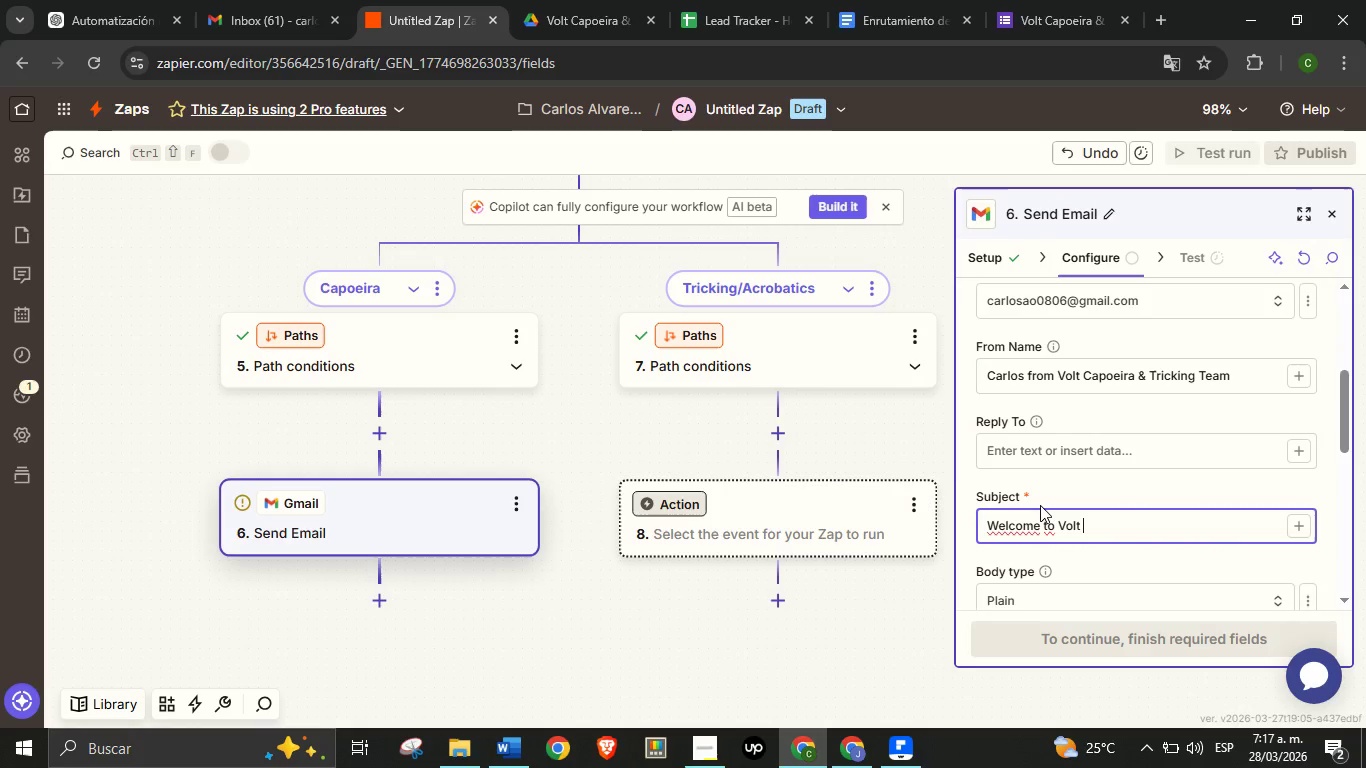 
type( Team)
 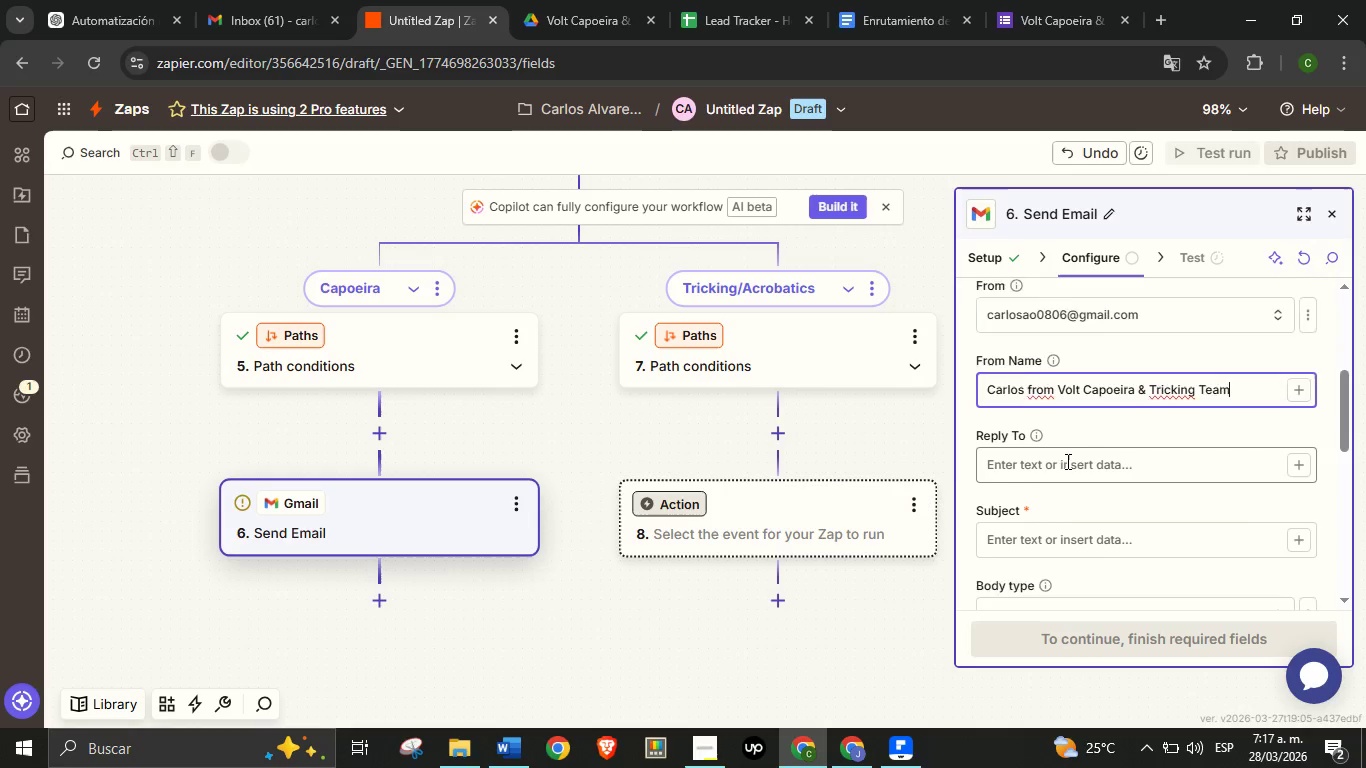 
scroll: coordinate [1145, 441], scroll_direction: down, amount: 1.0
 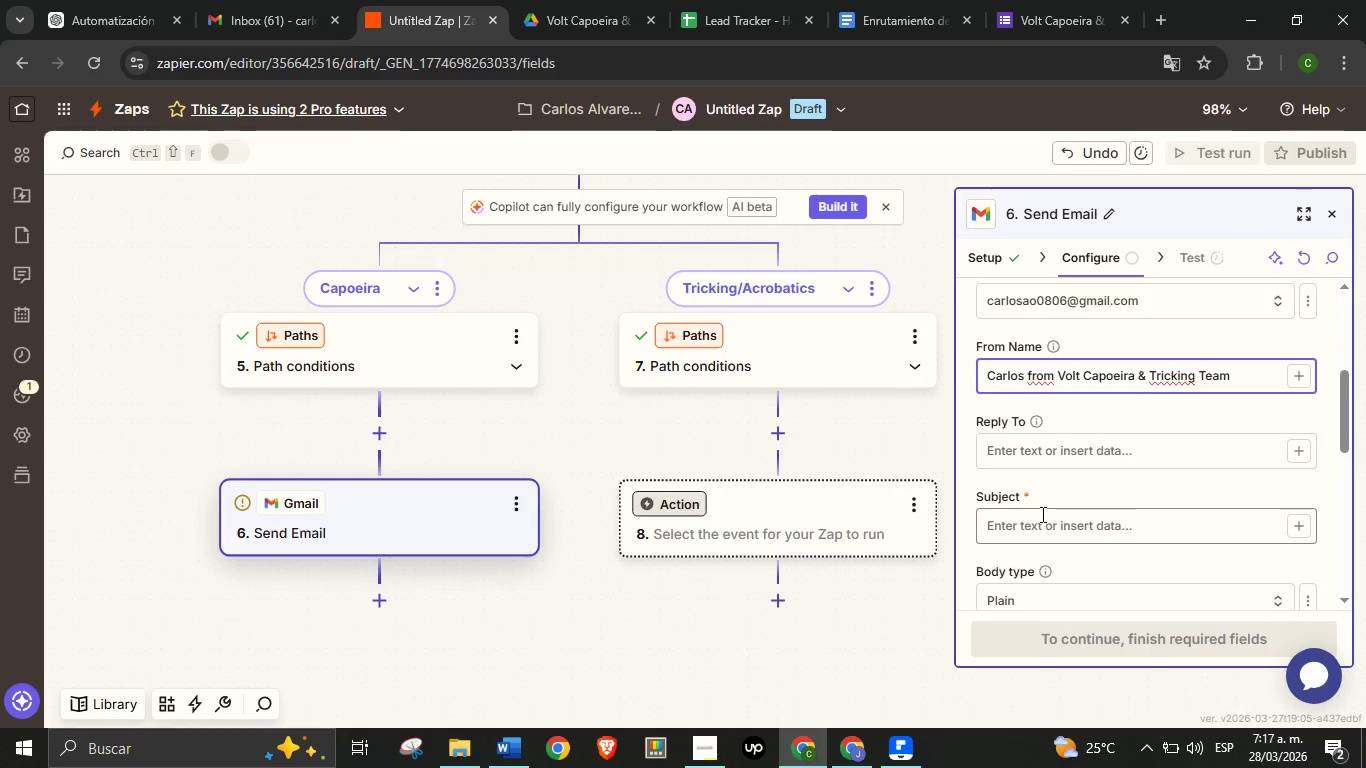 
left_click([1041, 514])
 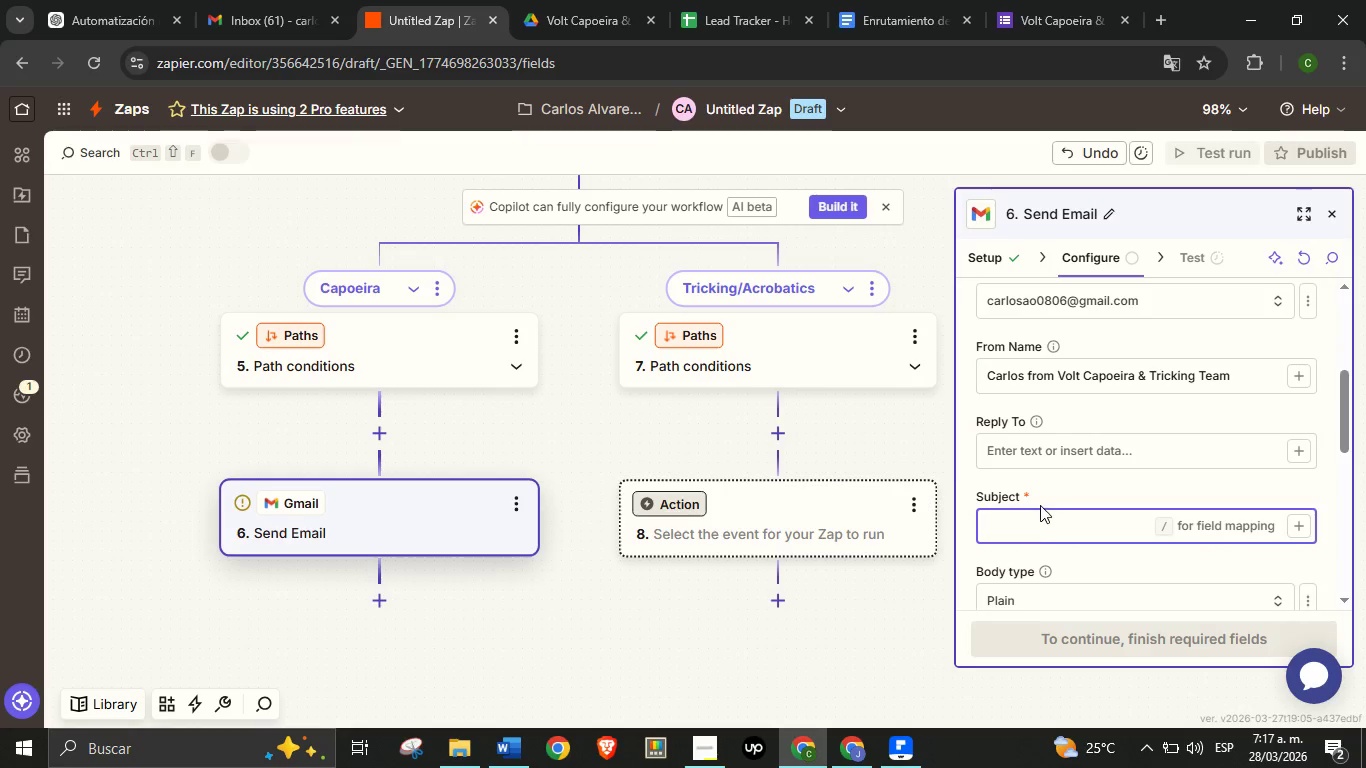 
type(Welcome to olt - Your Capoeira Journey Start Here)
 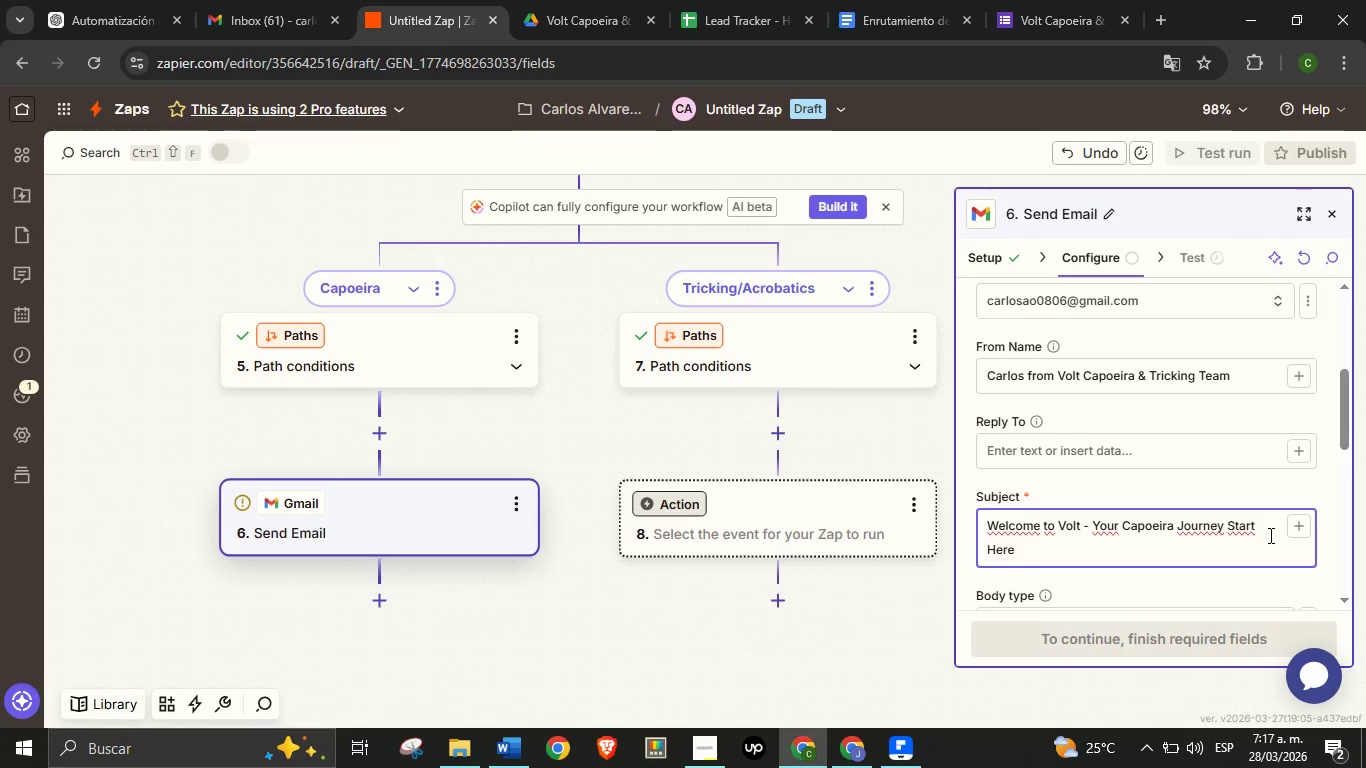 
key(ArrowLeft)
 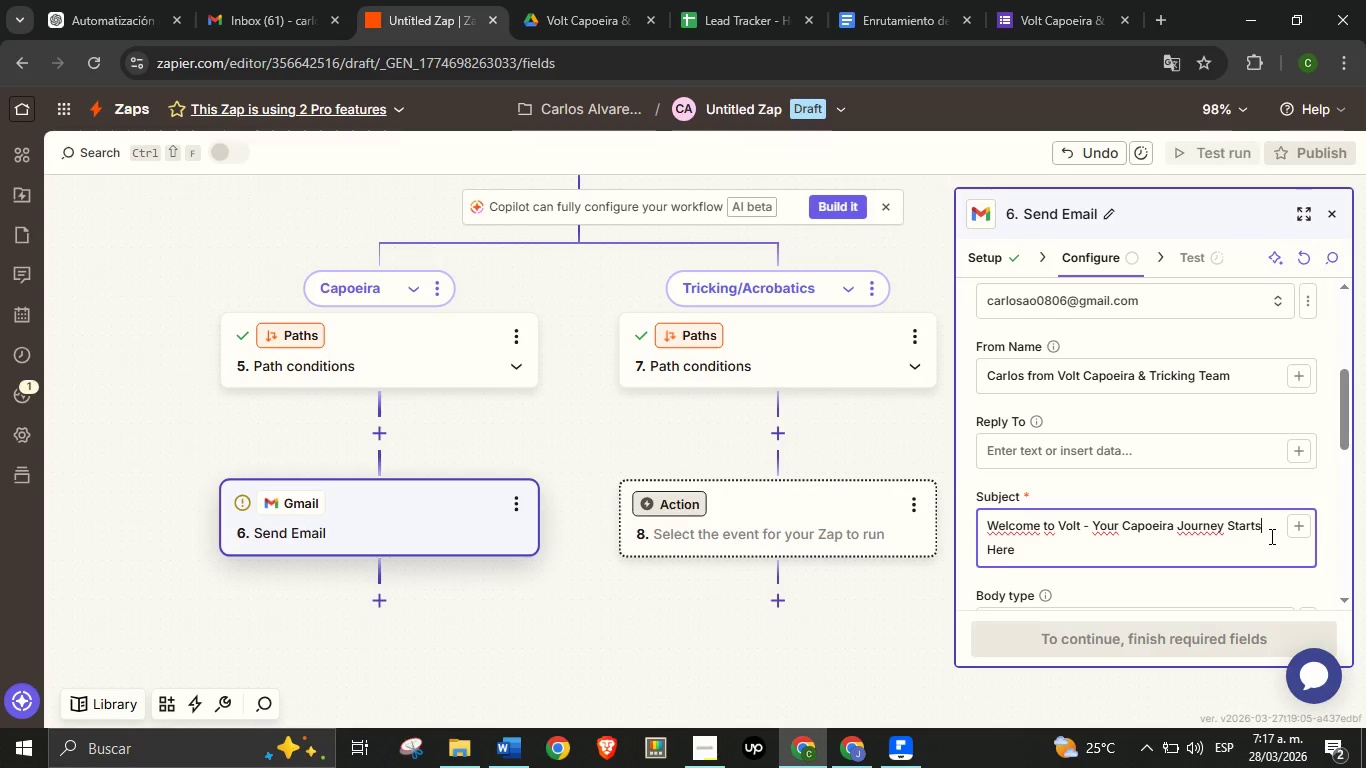 
key(S)
 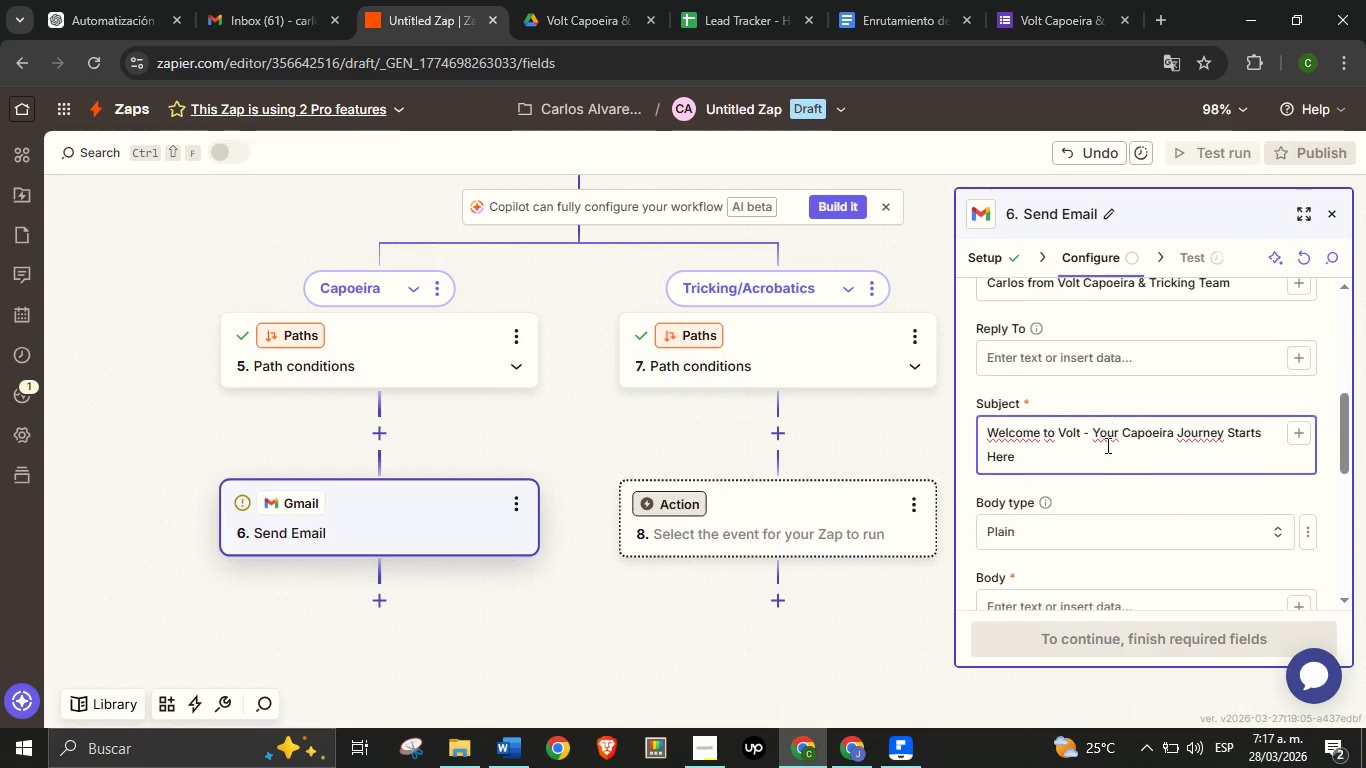 
scroll: coordinate [1088, 549], scroll_direction: down, amount: 2.0
 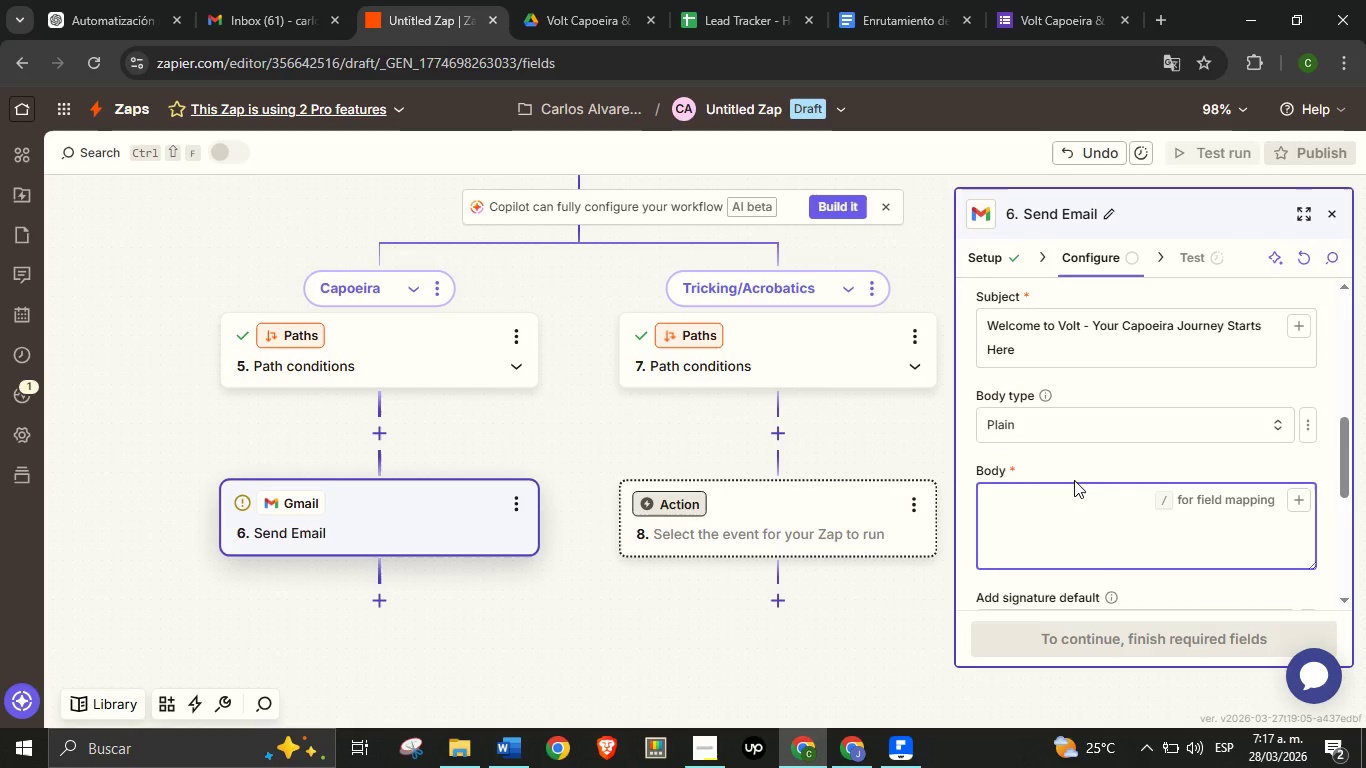 
key(CapsLock)
 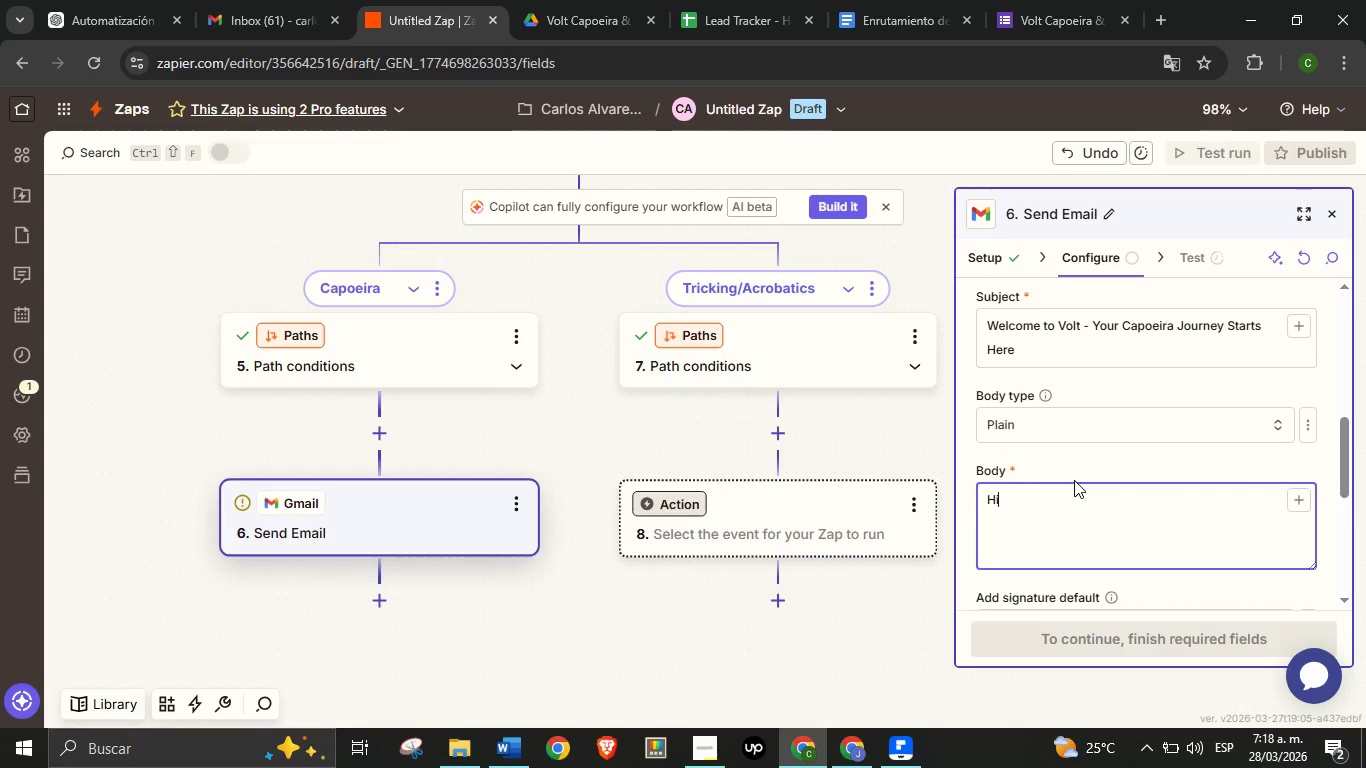 
key(H)
 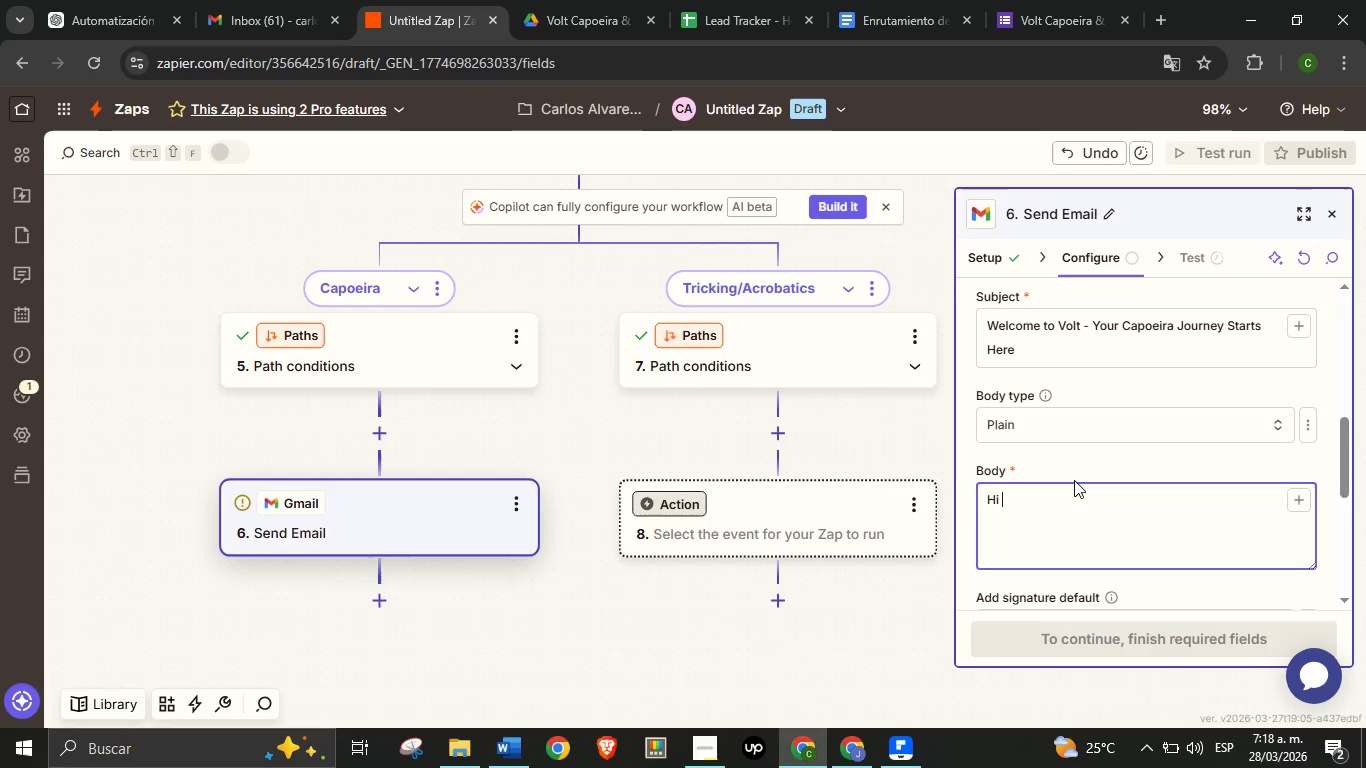 
key(CapsLock)
 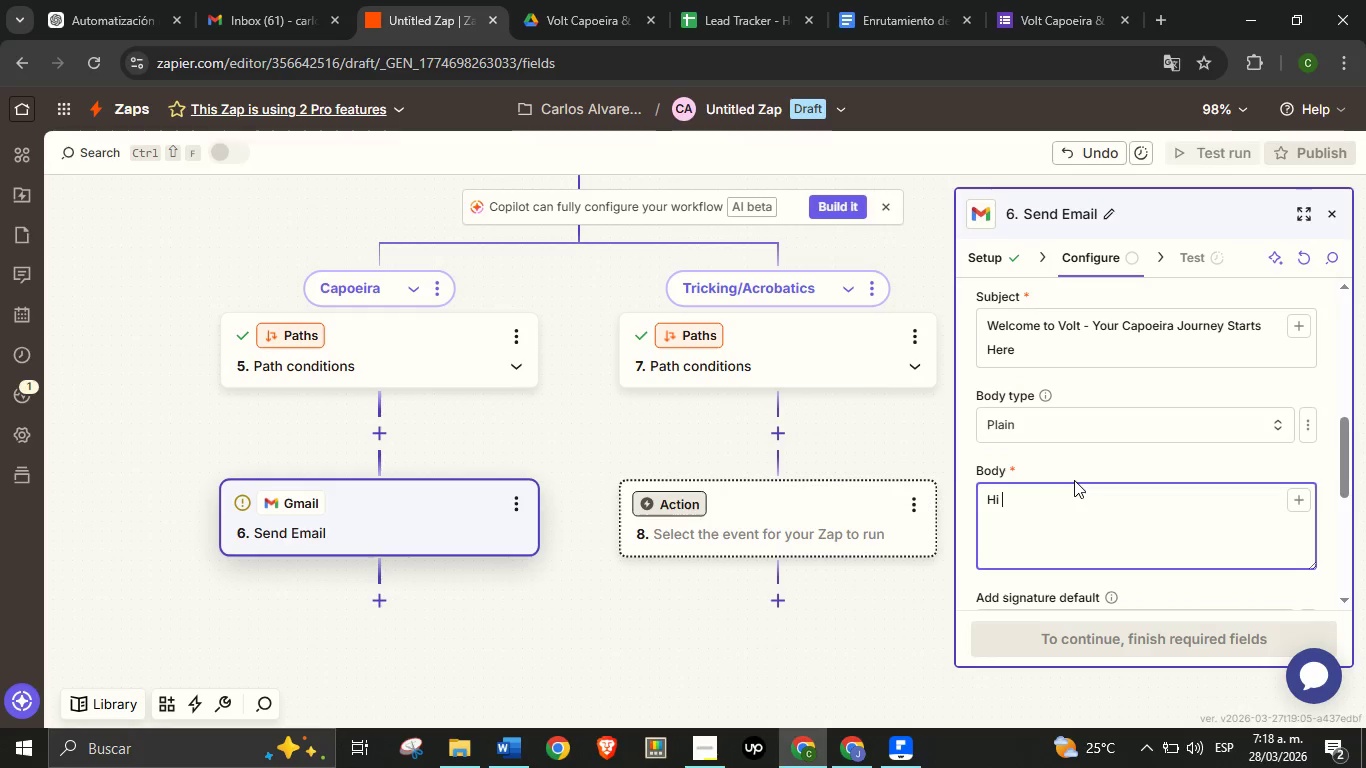 
key(I)
 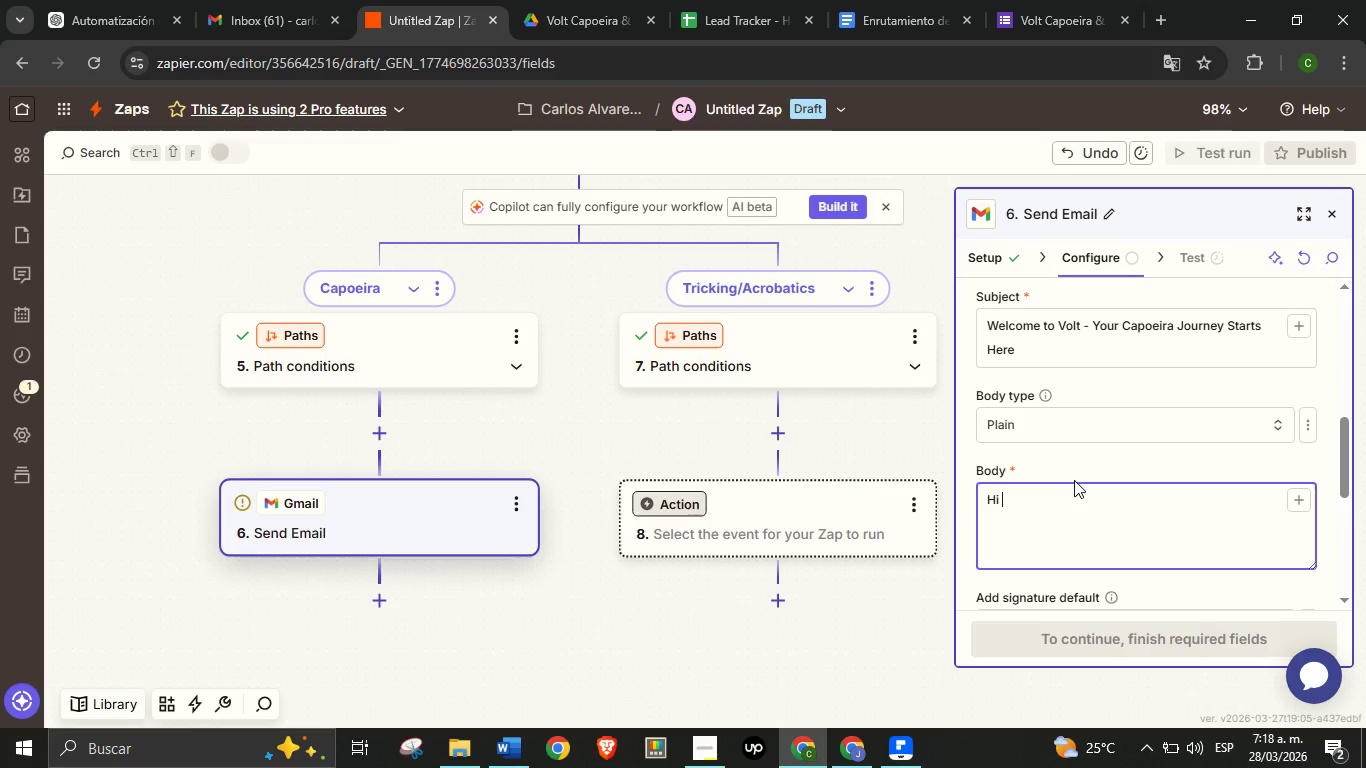 
key(Space)
 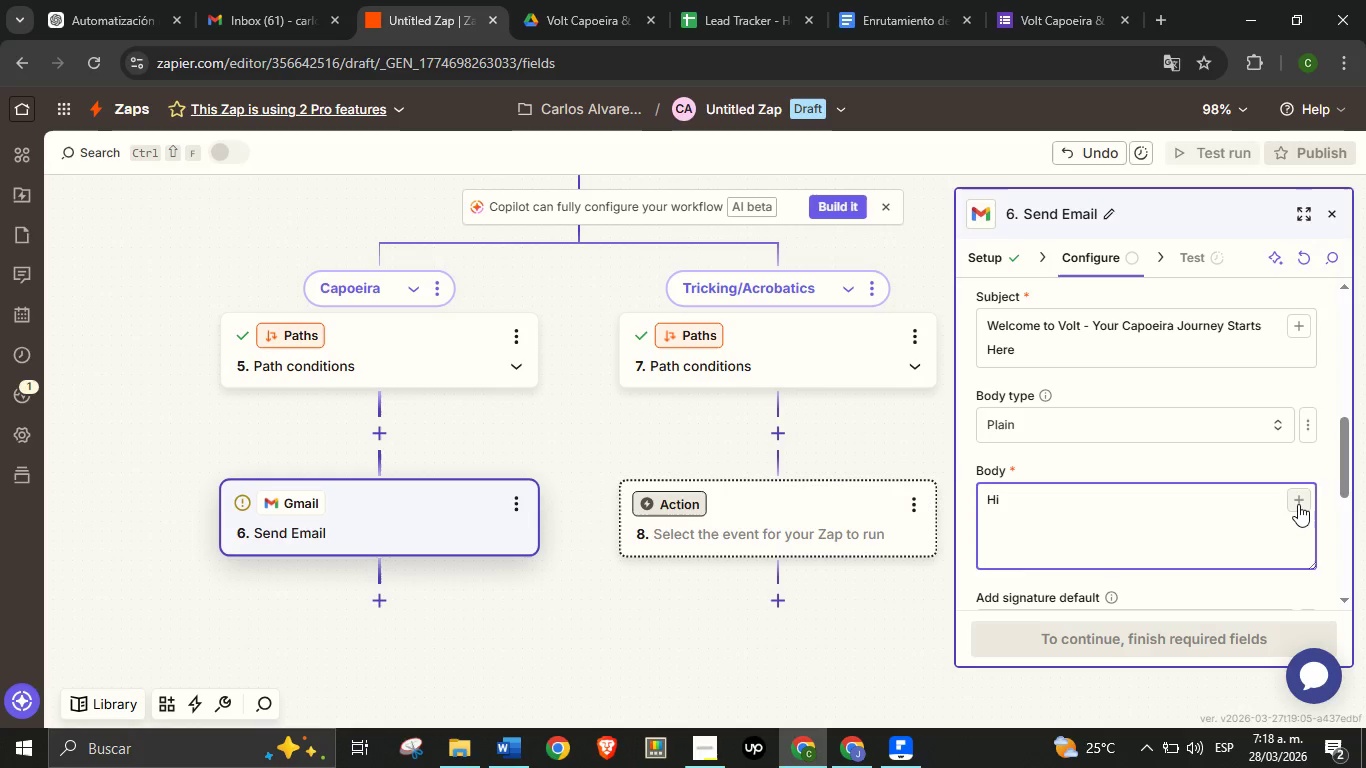 
left_click([1298, 504])
 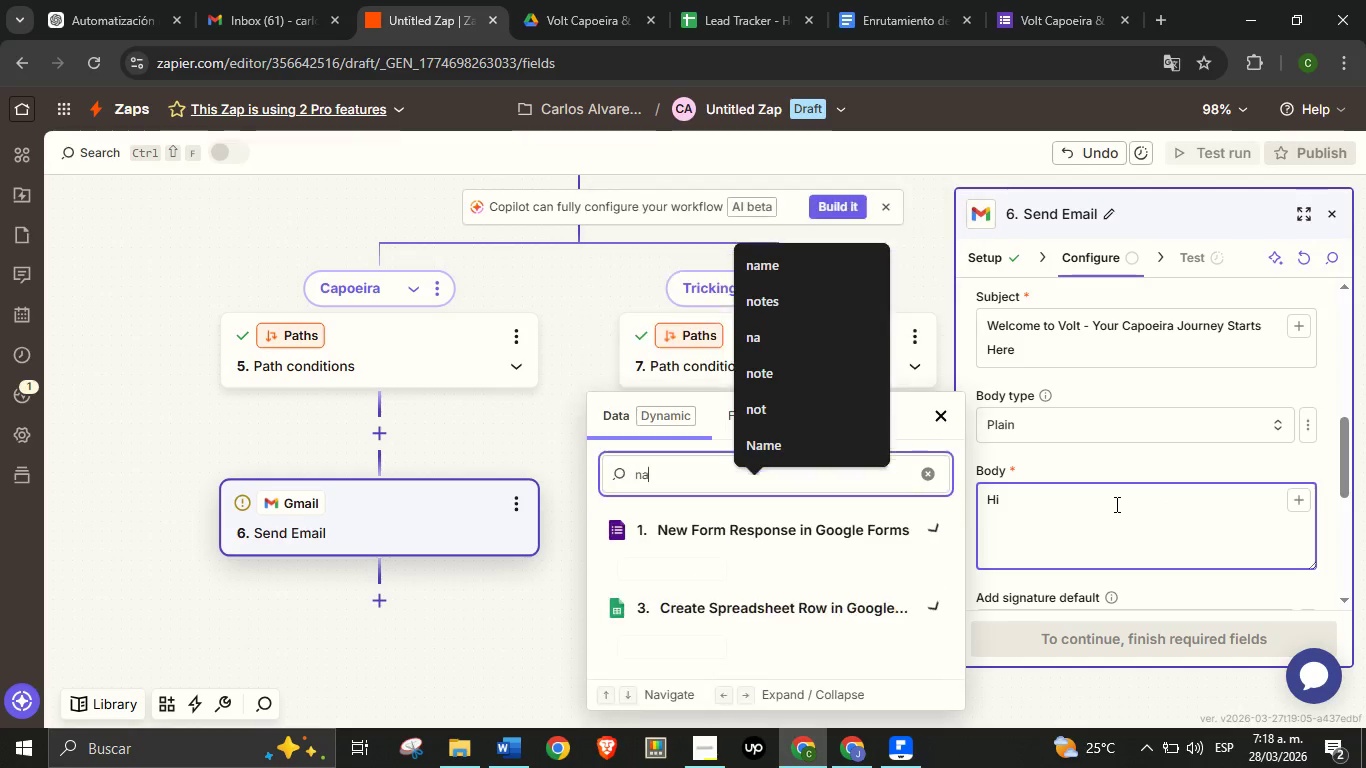 
type(name)
 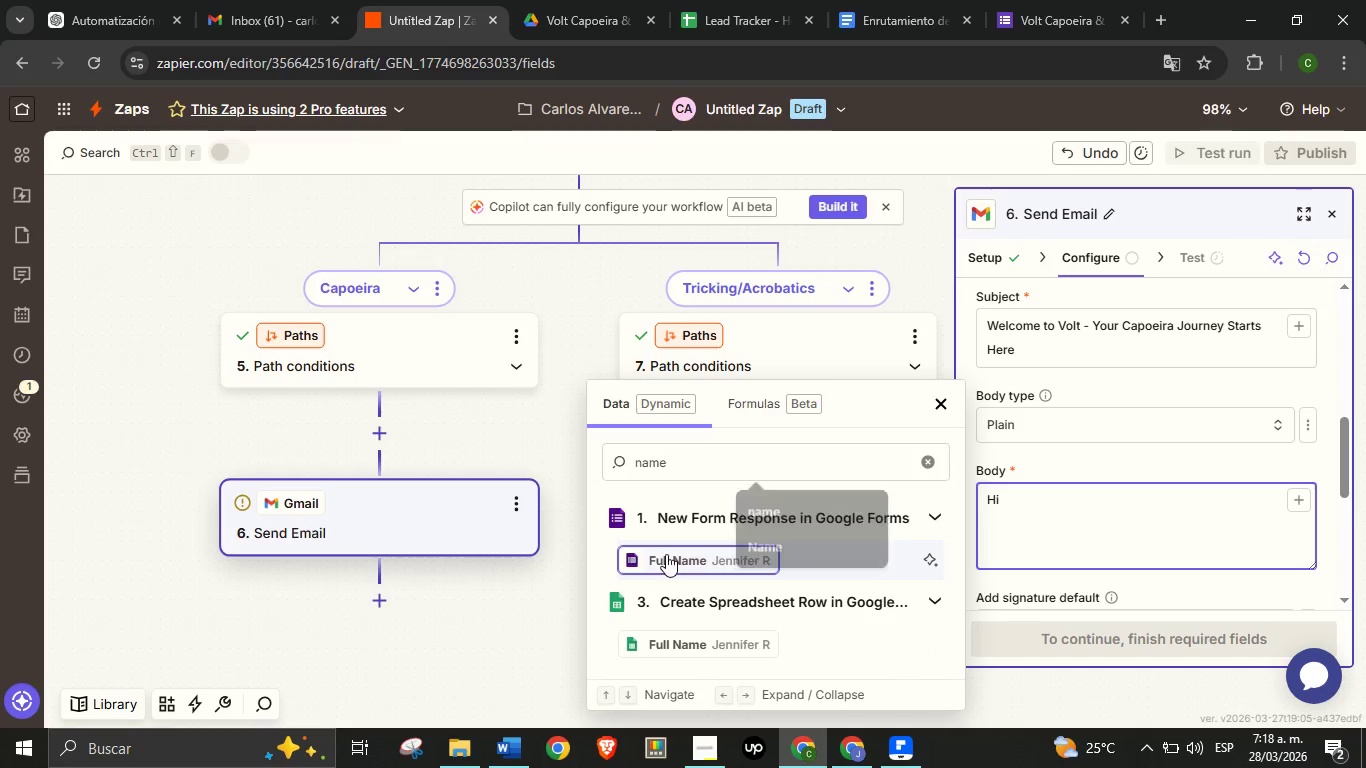 
left_click([666, 554])
 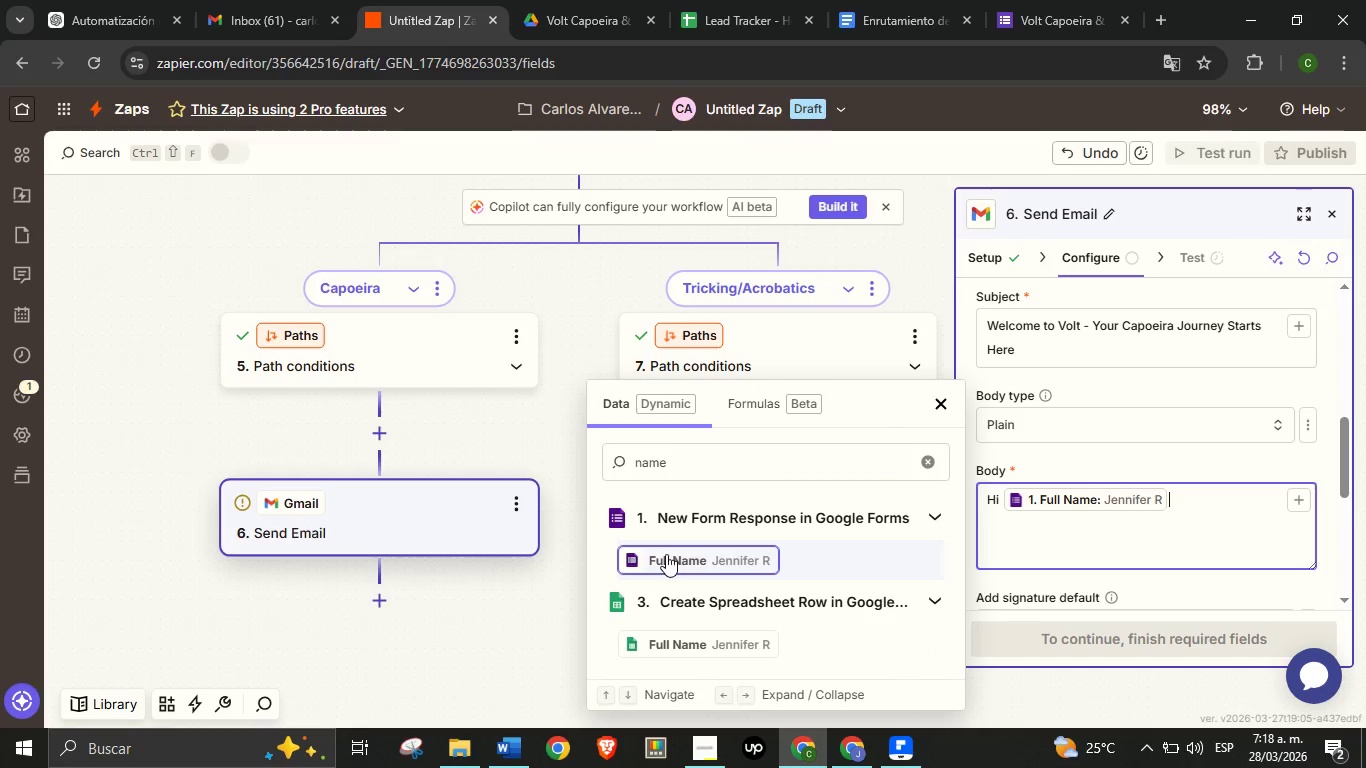 
key(Comma)
 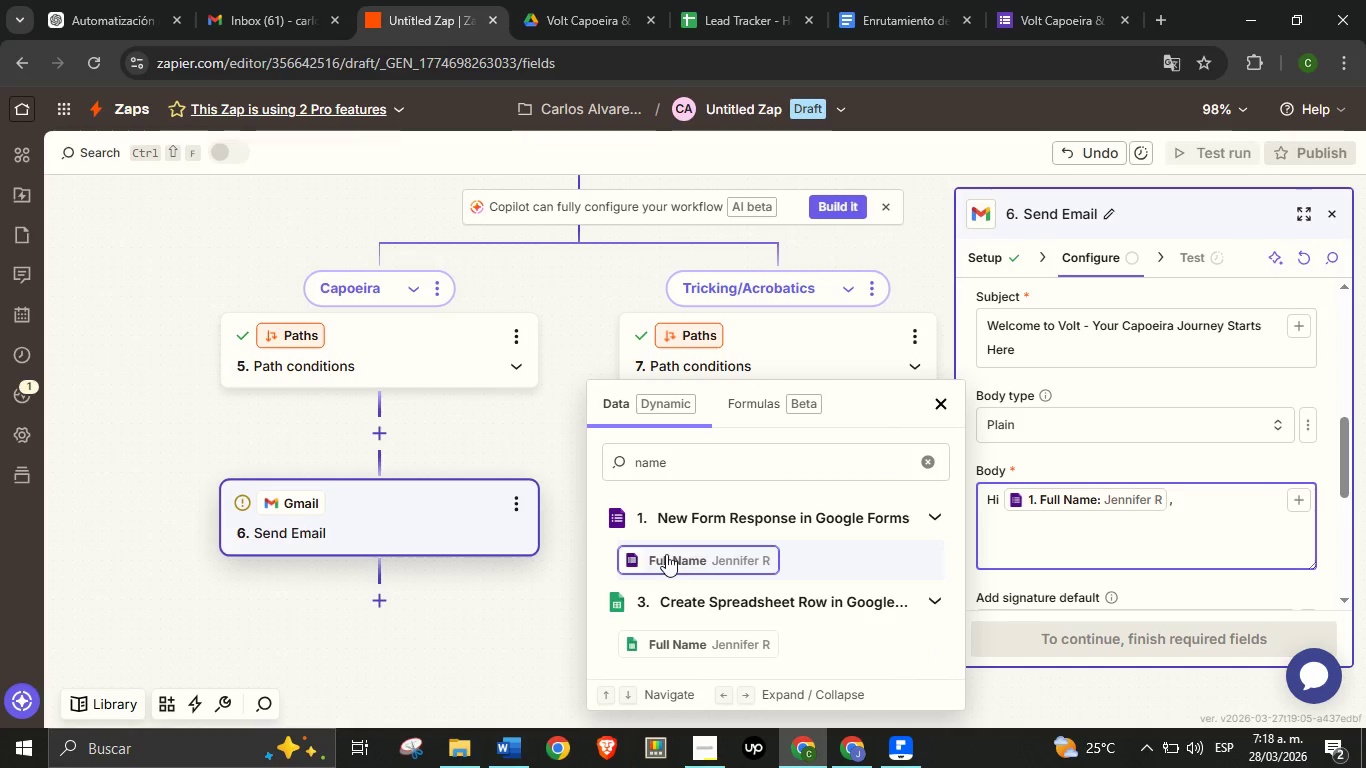 
key(Enter)
 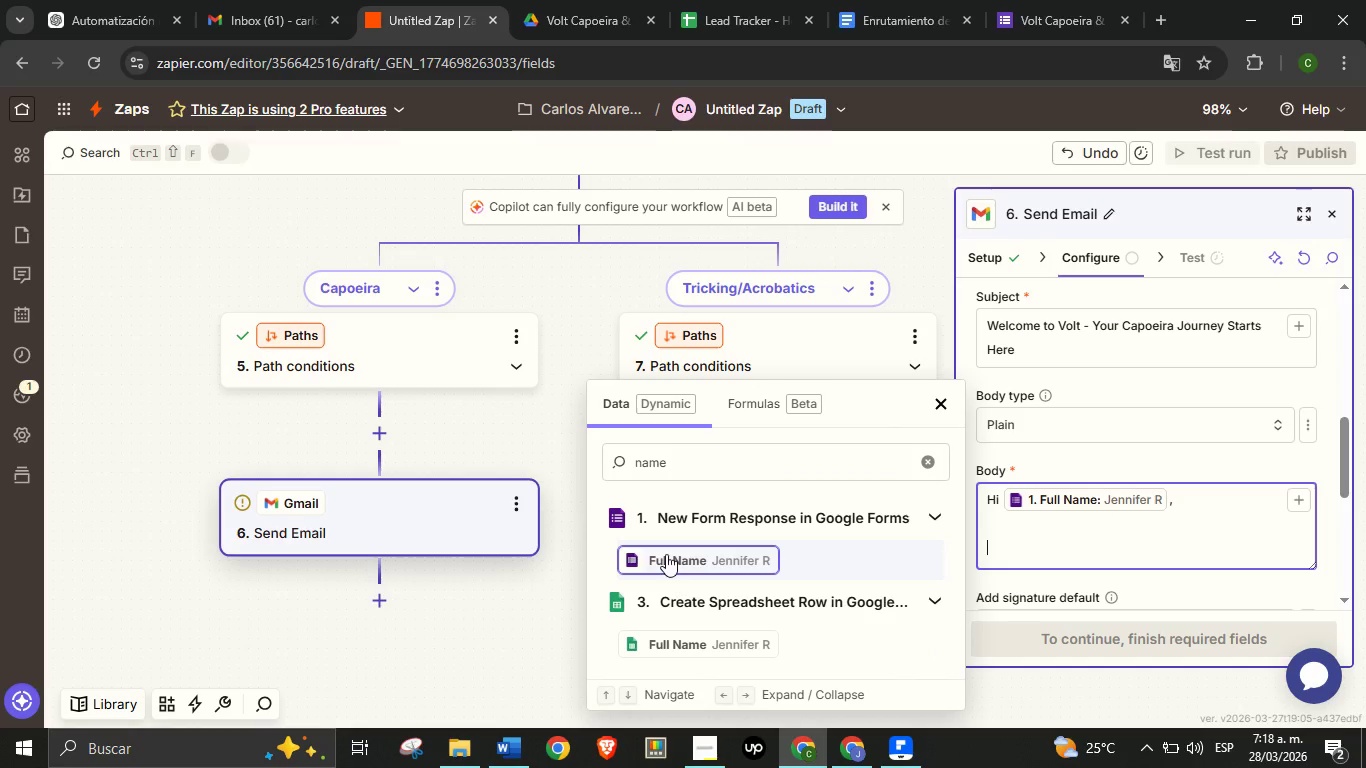 
key(Enter)
 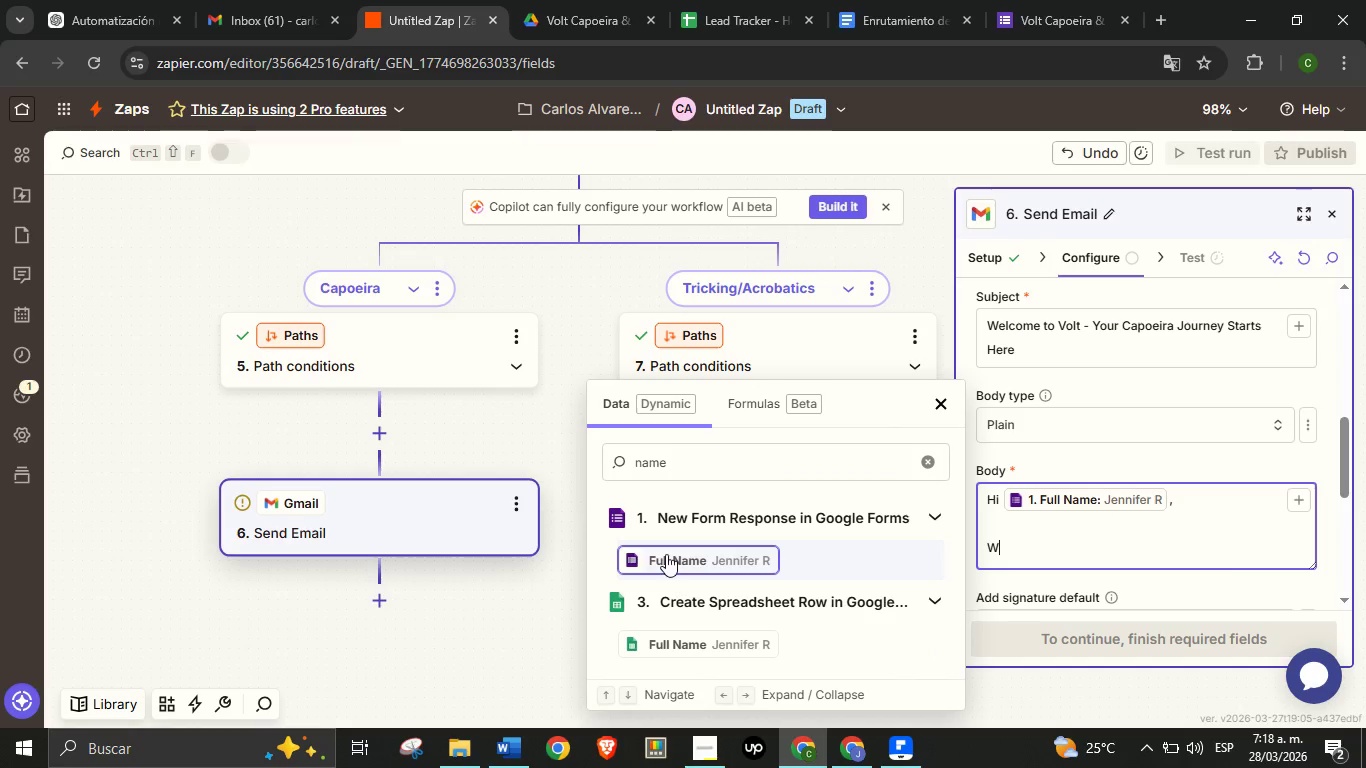 
type(Welcome )
 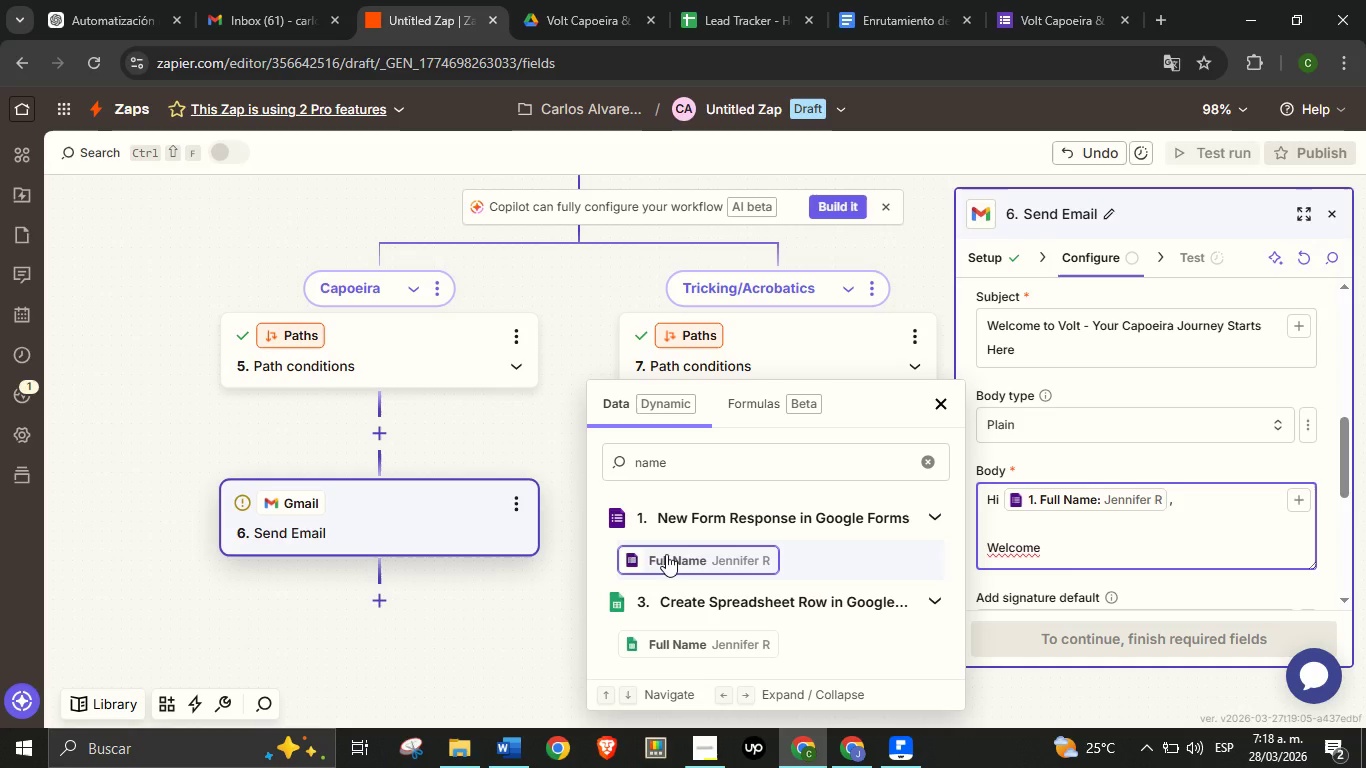 
type(to Volt Capoeira ^ FRea)
key(Backspace)
key(Backspace)
key(Backspace)
key(Backspace)
type(Tracking!)
 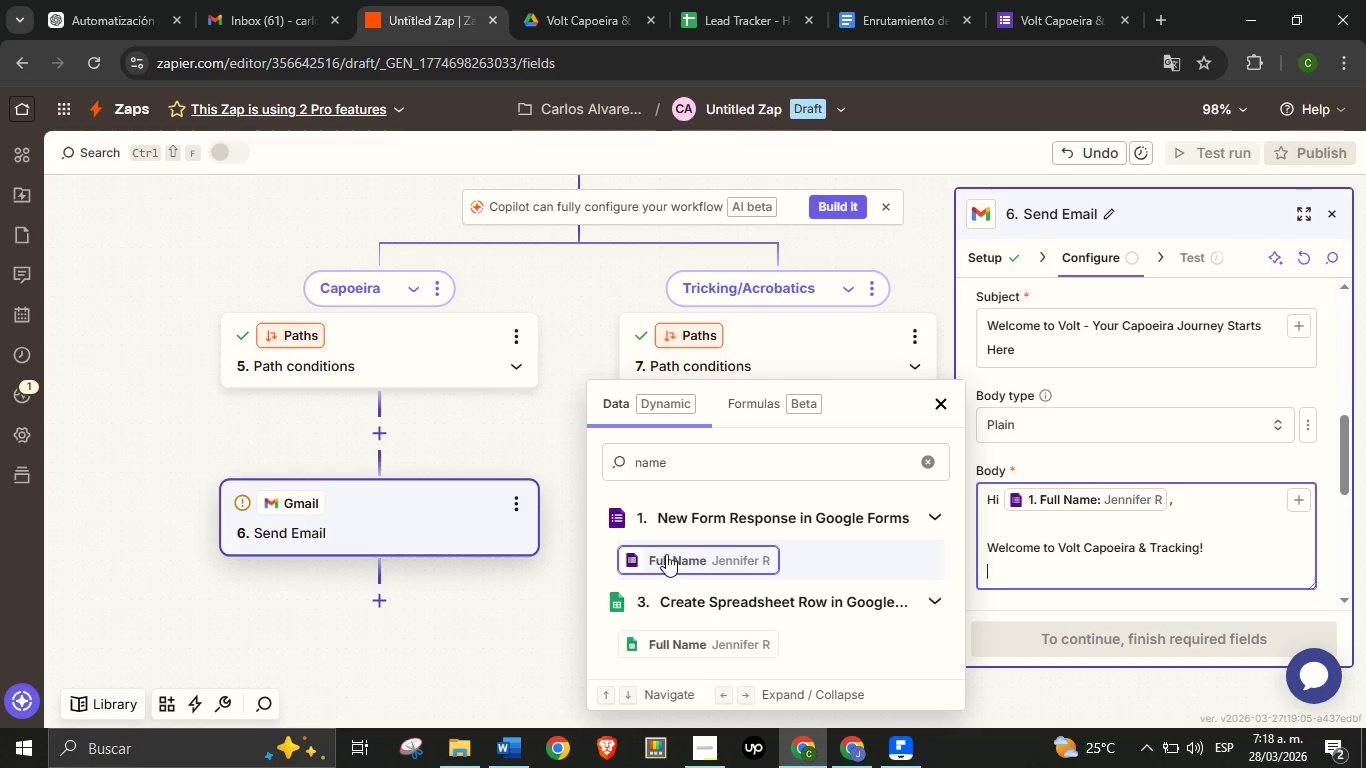 
key(Enter)
 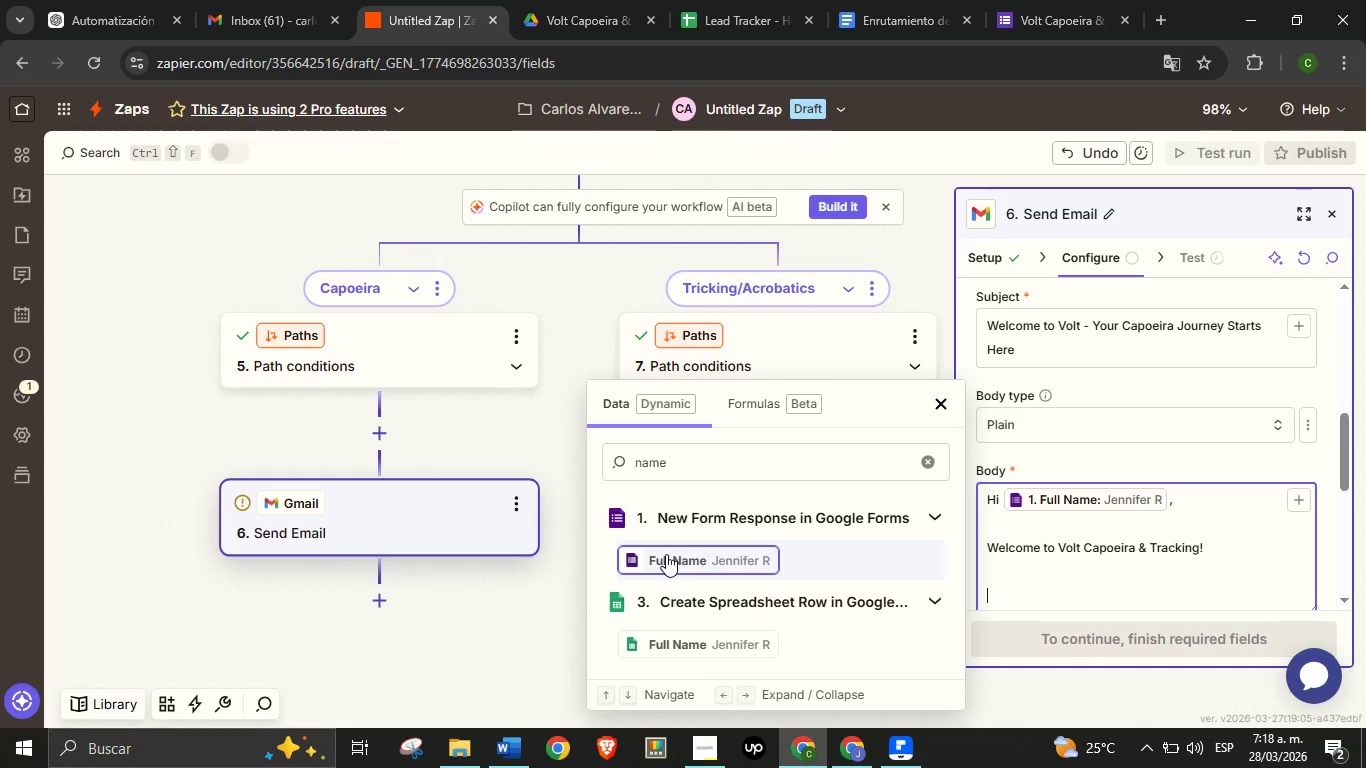 
key(Enter)
 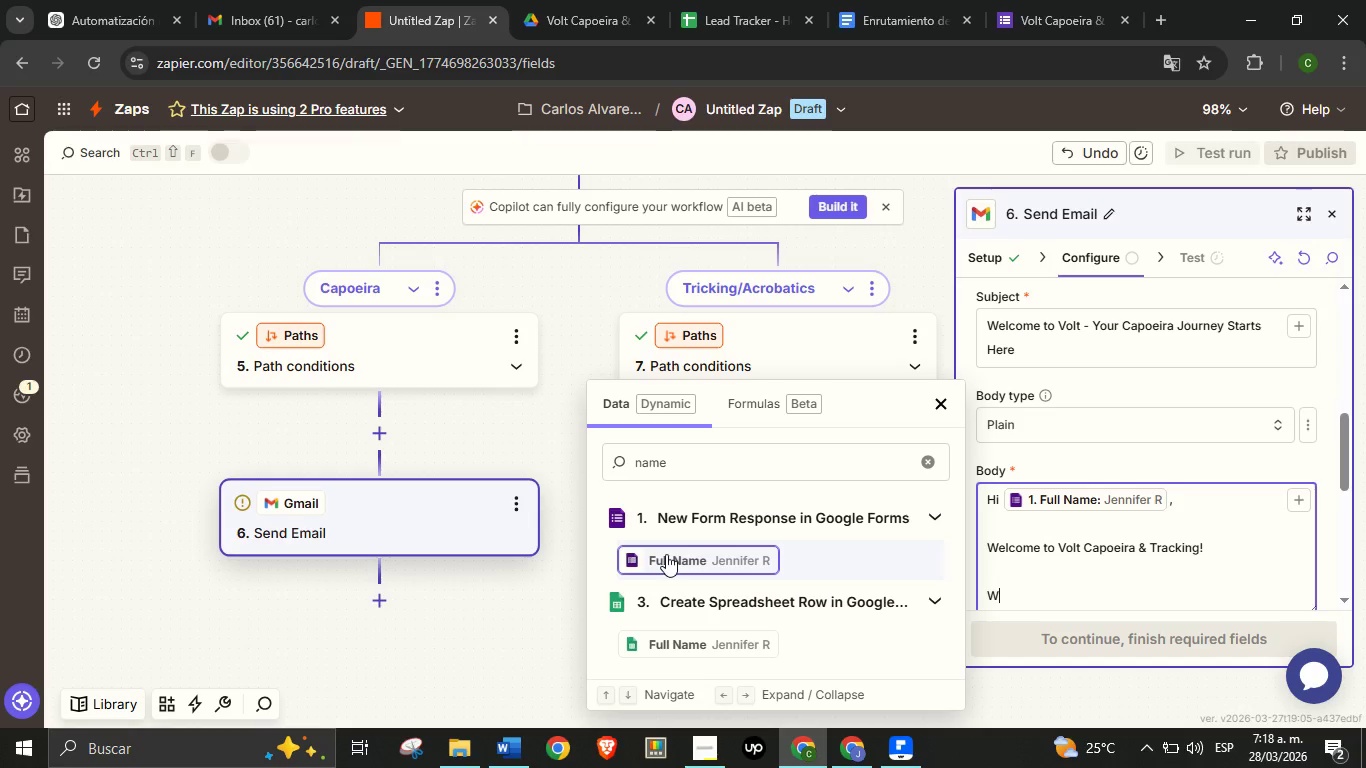 
type(We[re excited to have you interested in Capoeira. To get )
 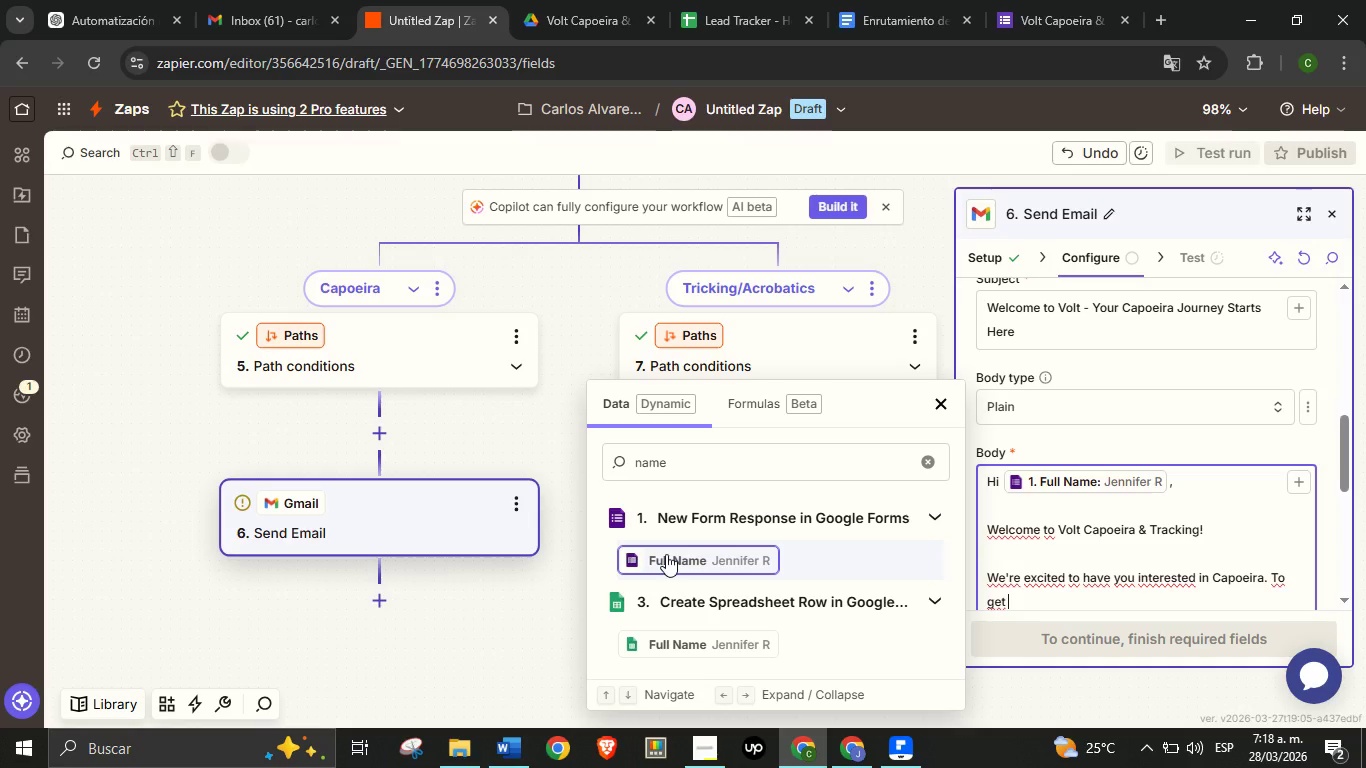 
type(you started, we[ve prepared a beginner-friendly guide covering the funtamendalts, basic movements, and training tips.)
 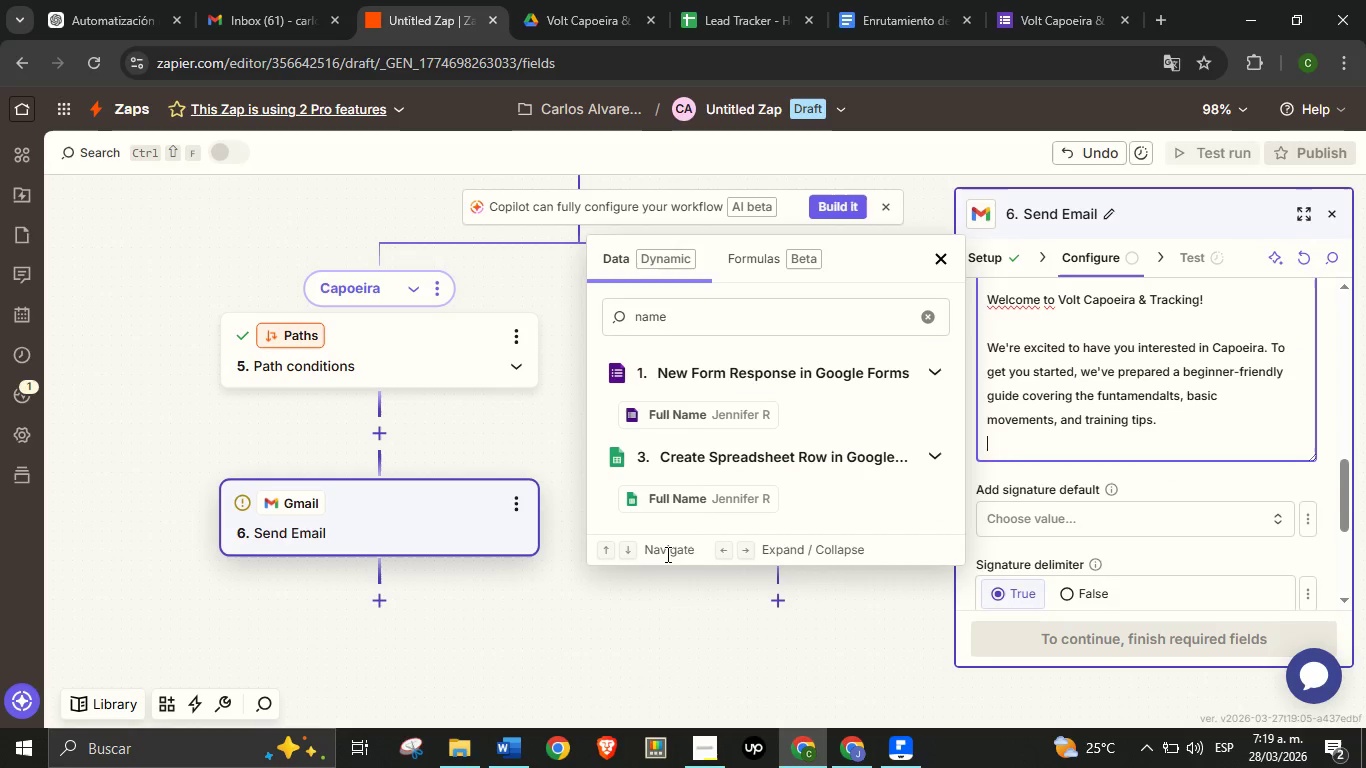 
key(Enter)
 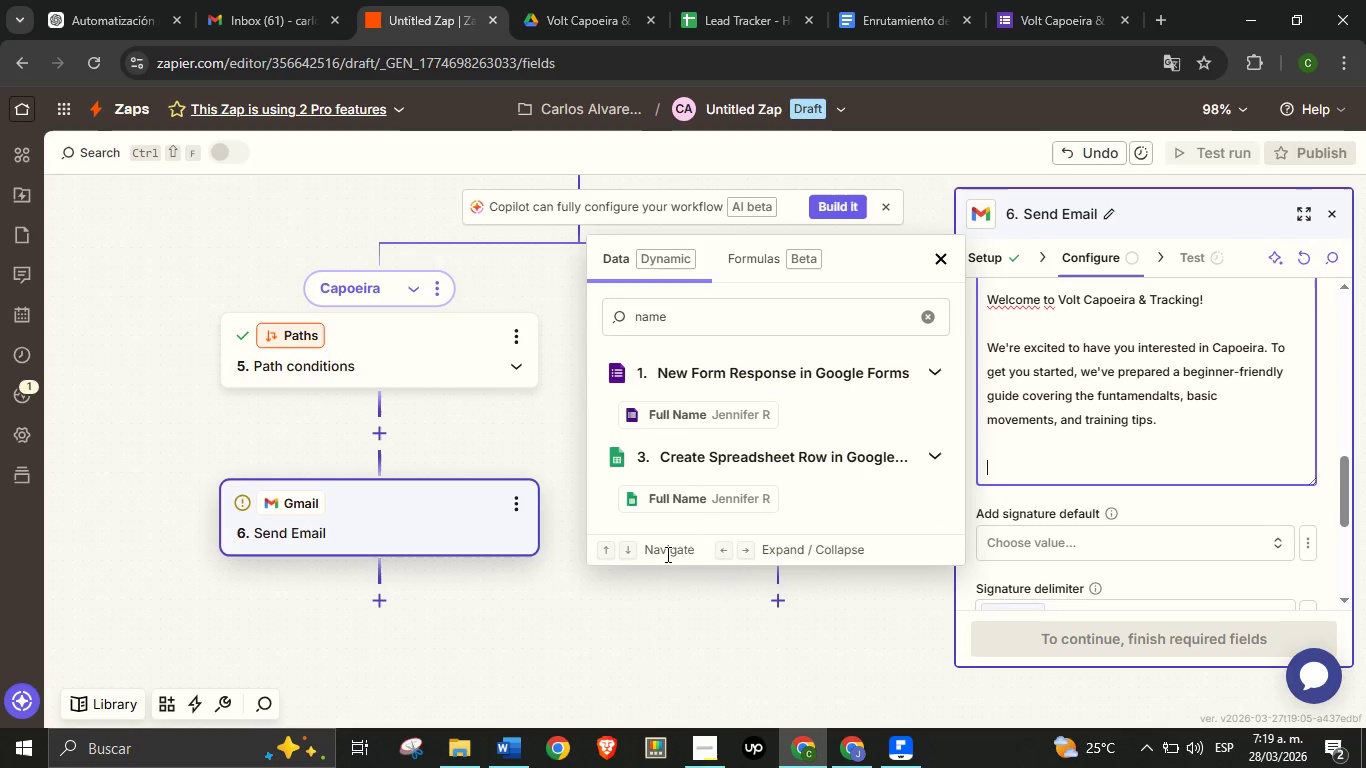 
key(Enter)
 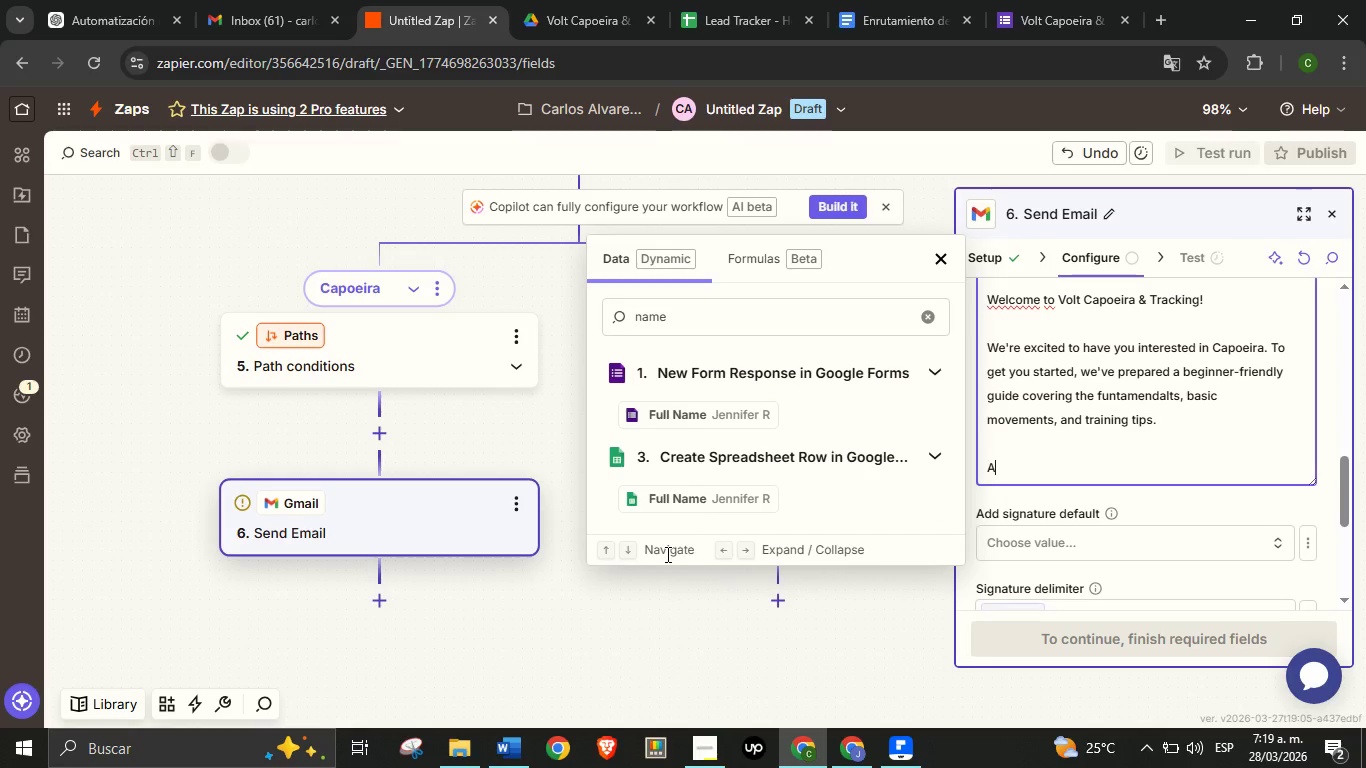 
type(Access your guide here> )
 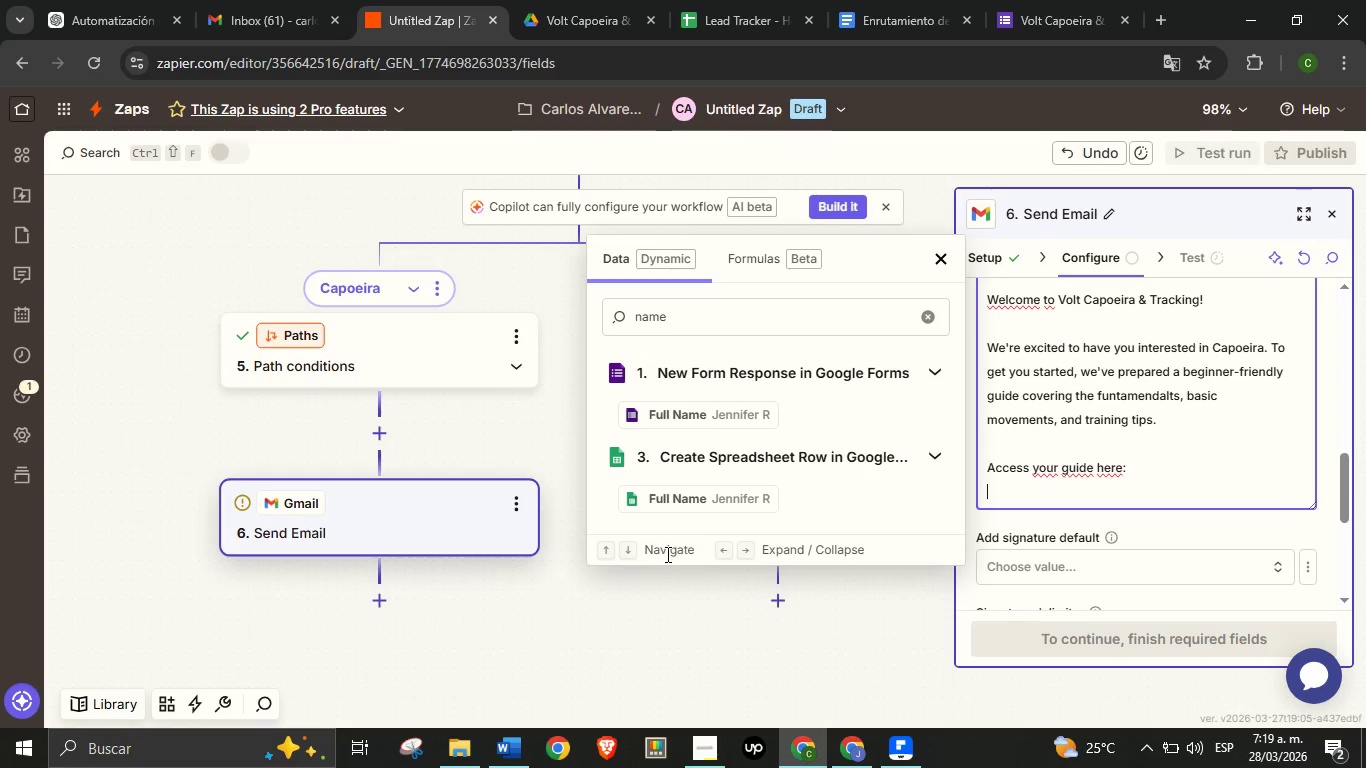 
key(Enter)
 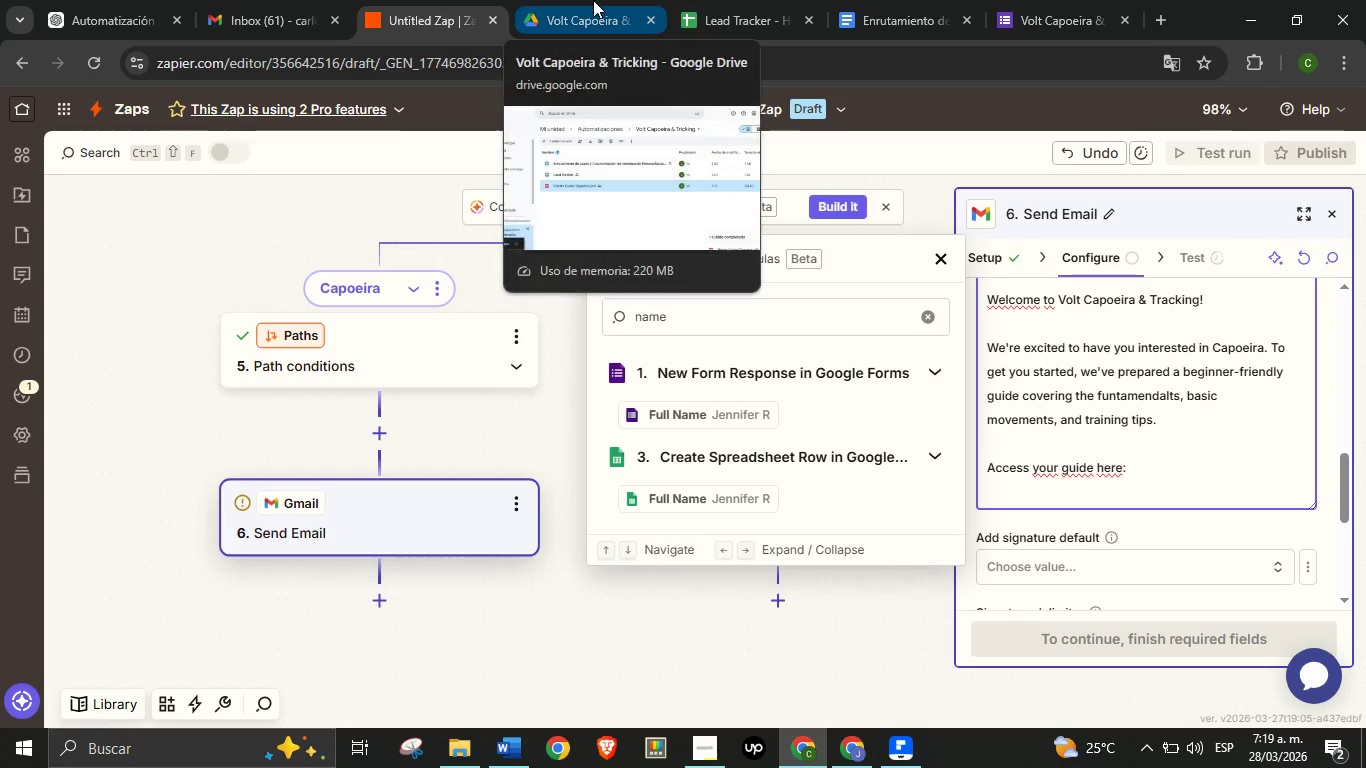 
left_click([593, 0])
 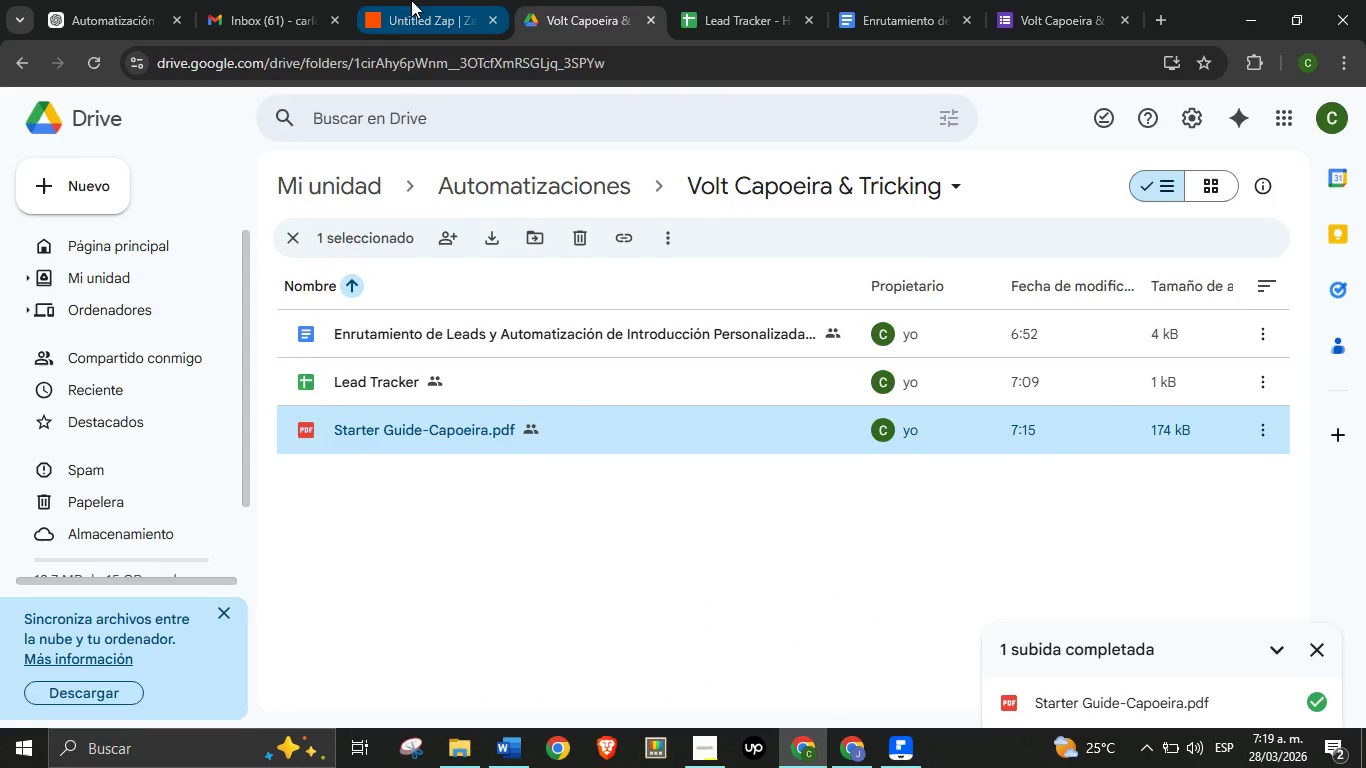 
left_click([411, 0])
 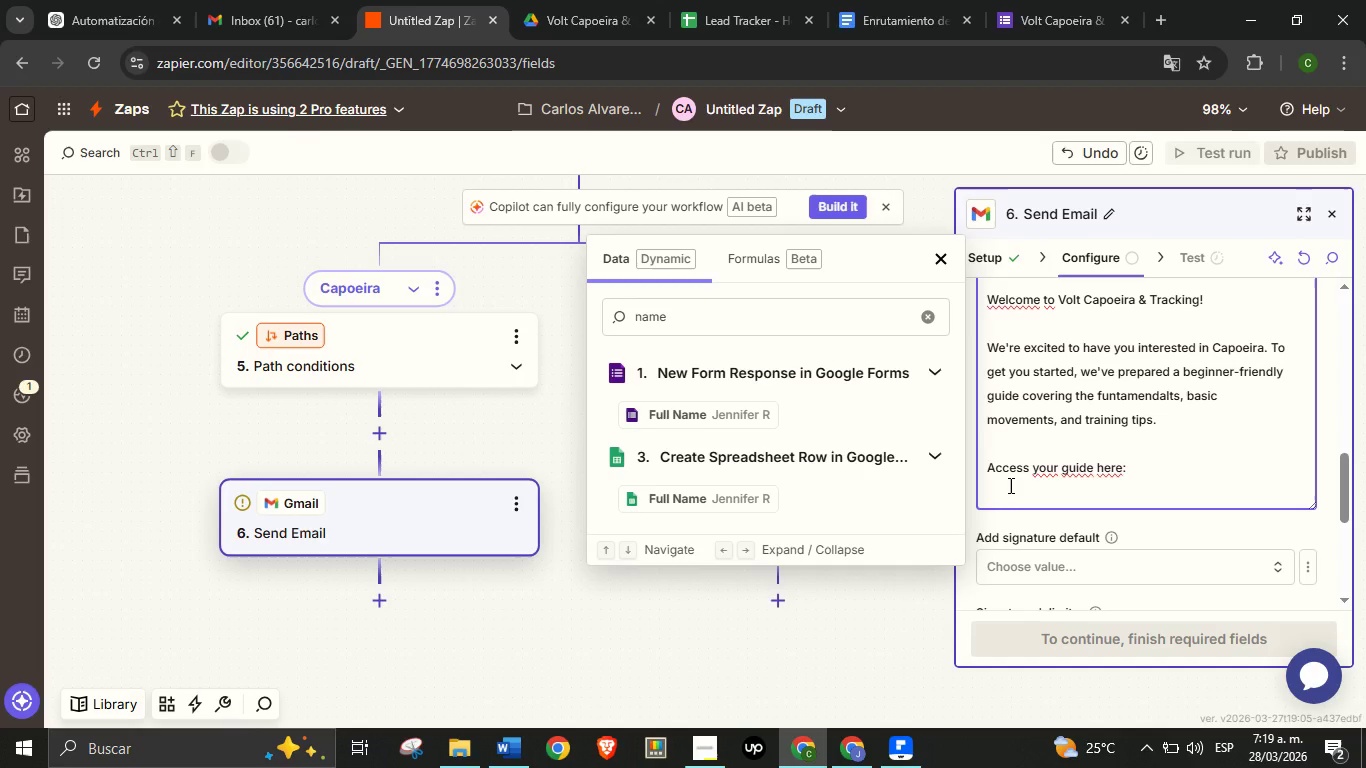 
key(Meta+V)
 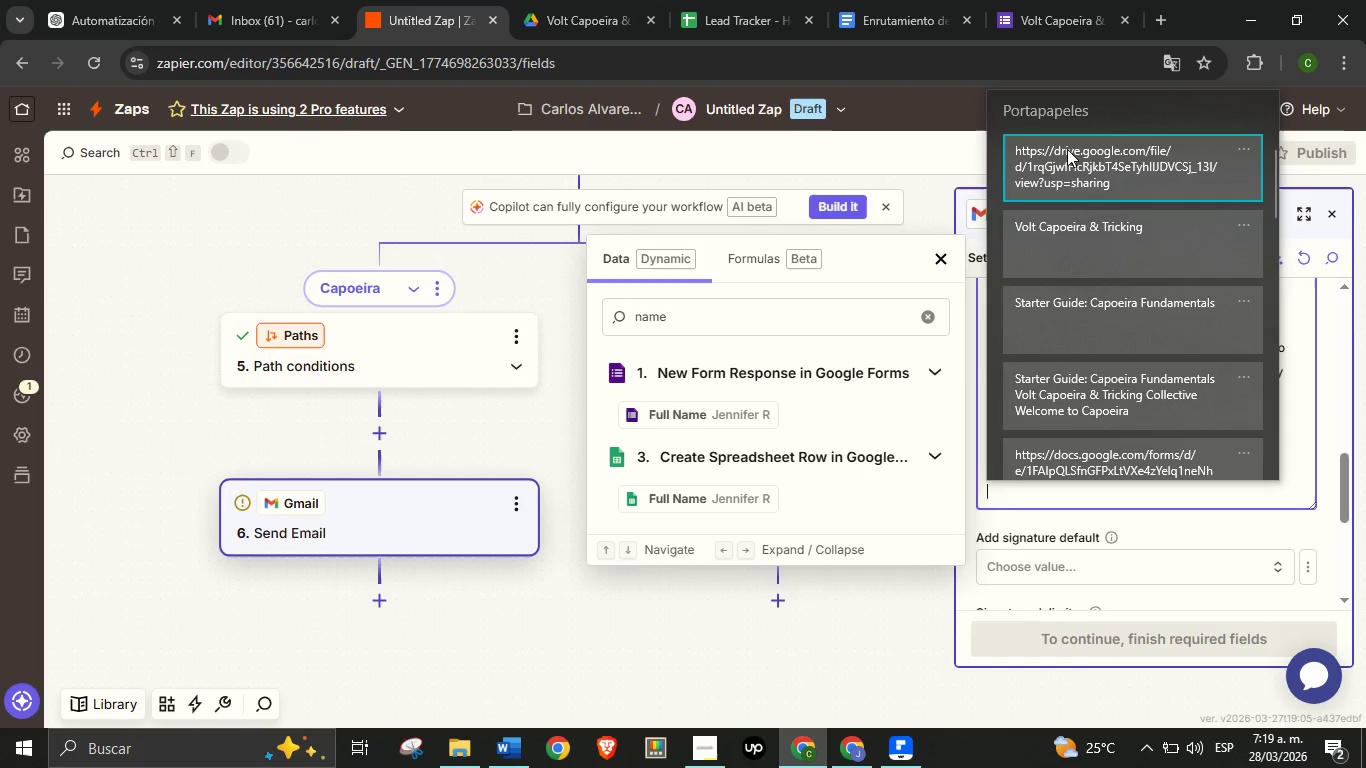 
left_click([1067, 149])
 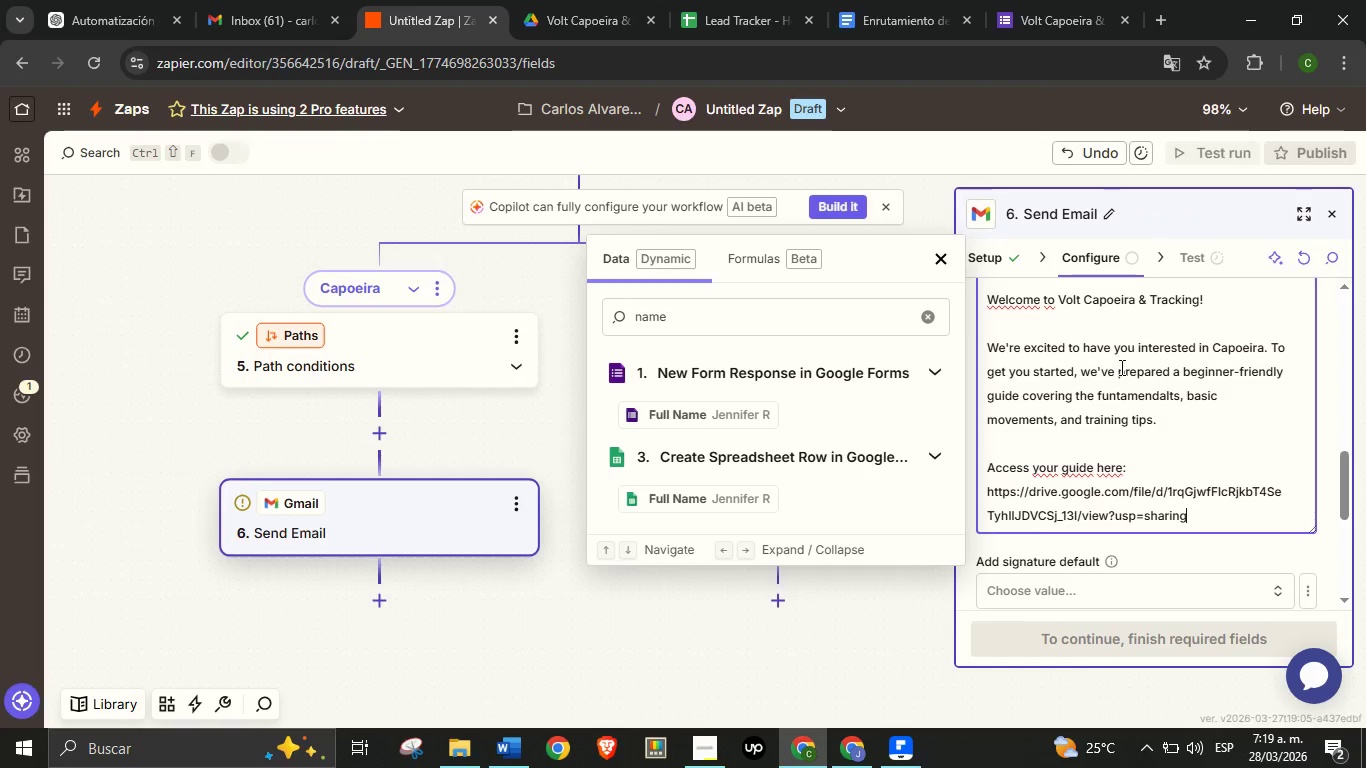 
key(Control+ControlLeft)
 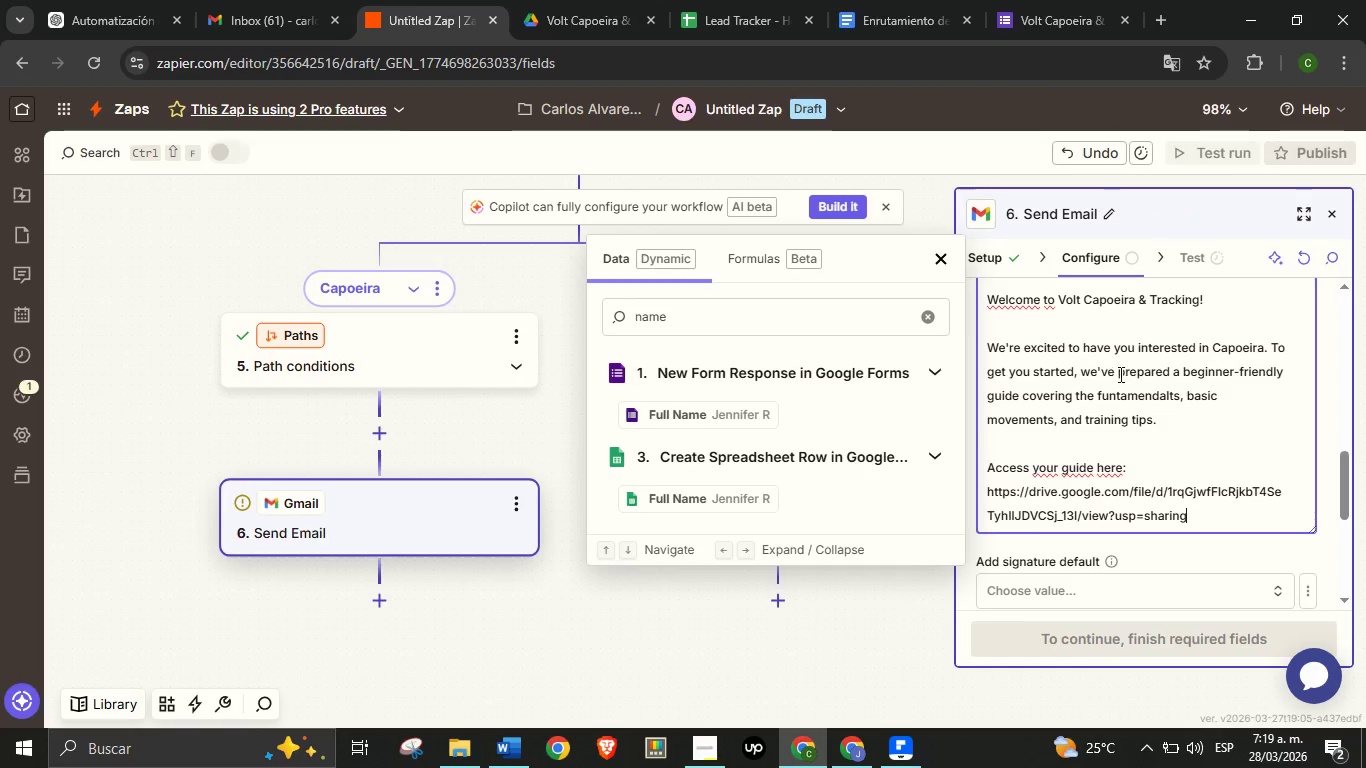 
key(Control+V)
 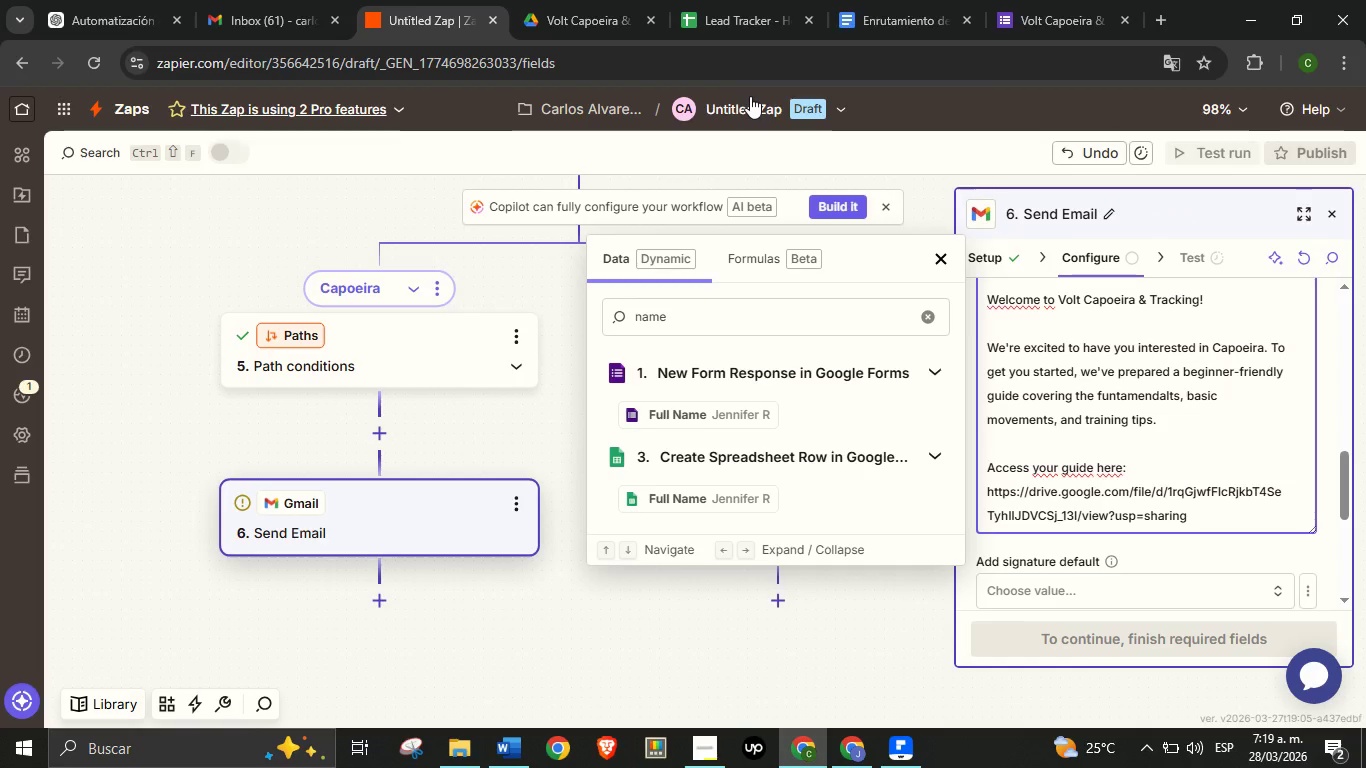 
left_click([603, 0])
 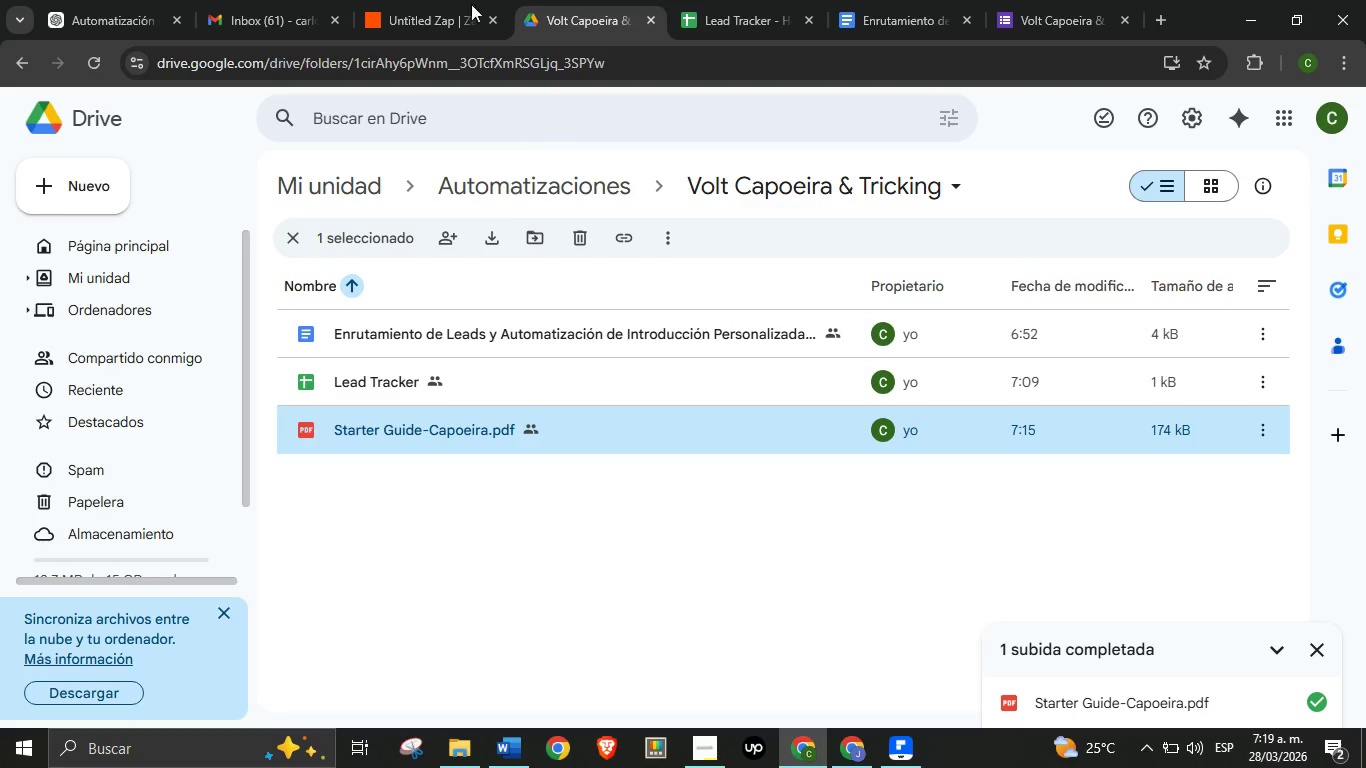 
left_click([430, 0])
 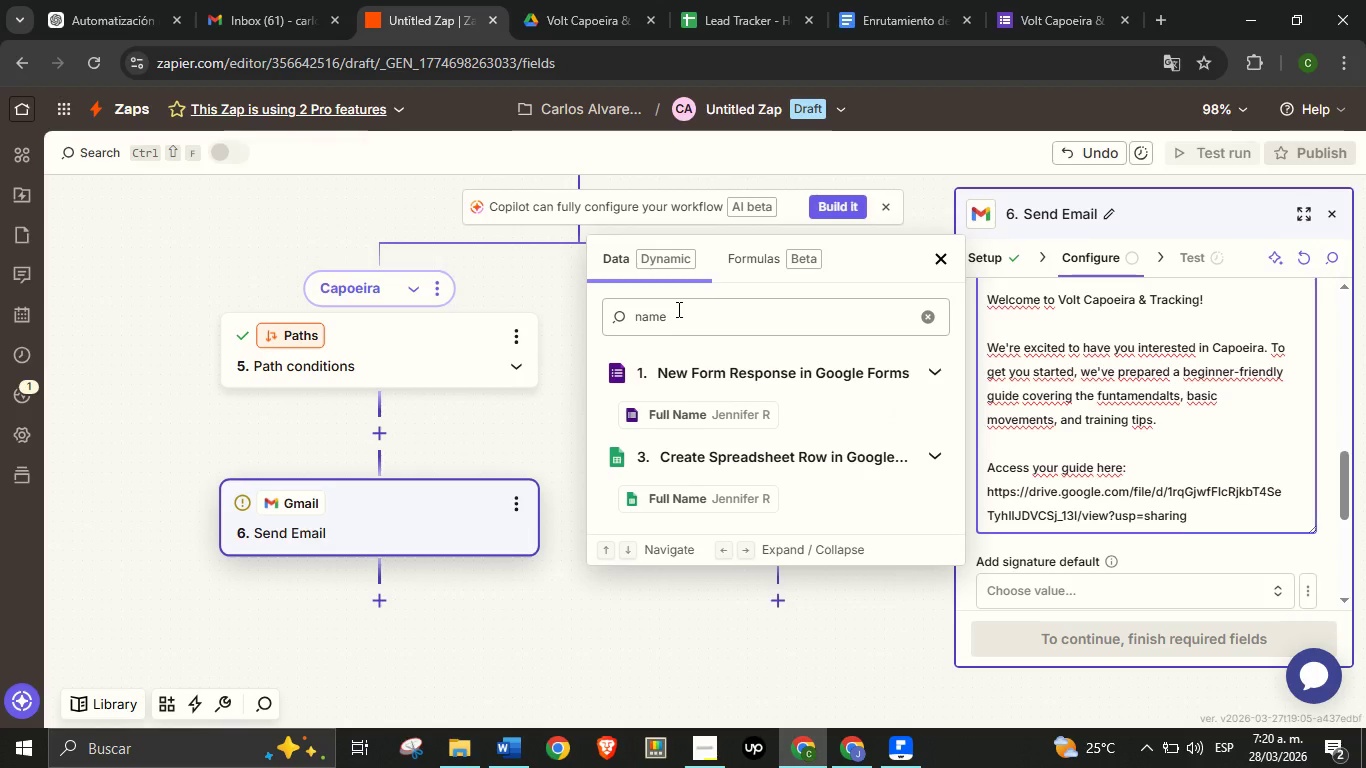 
wait(7.2)
 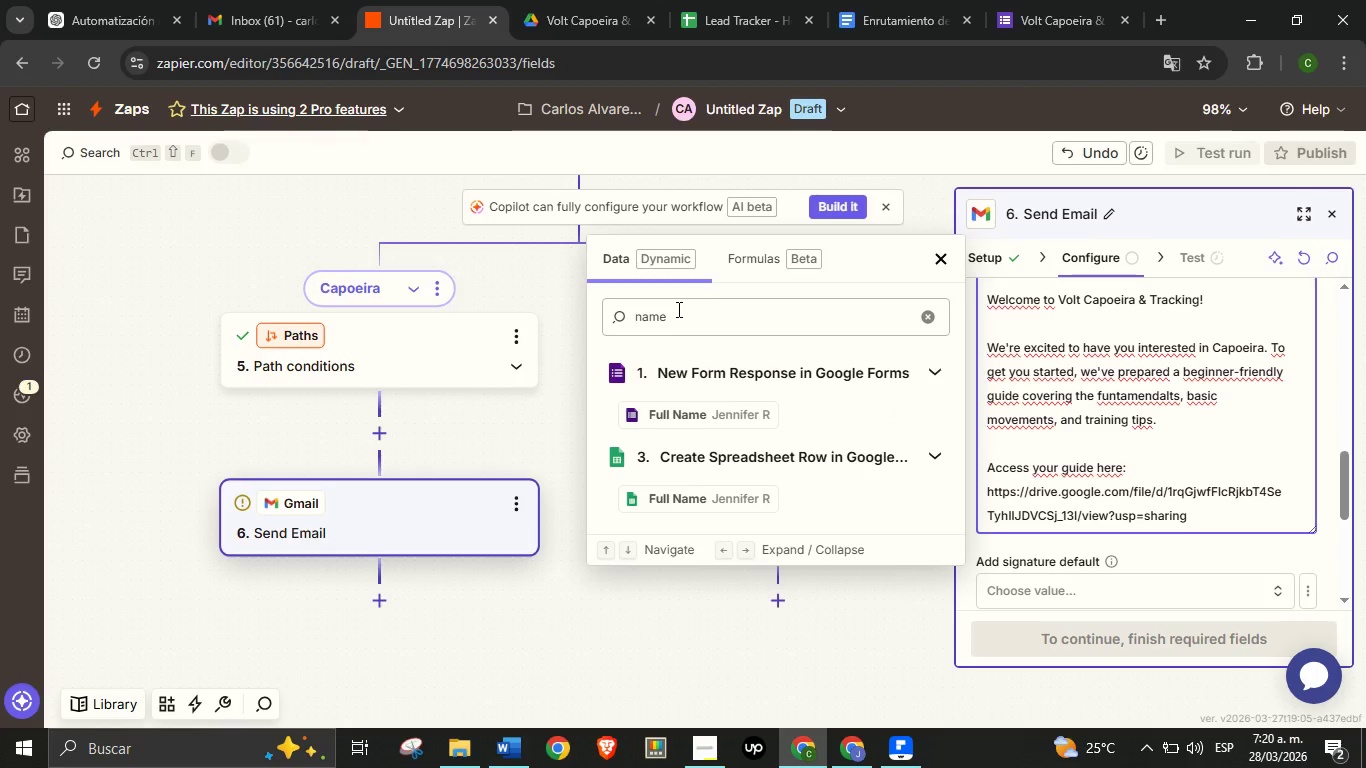 
key(Enter)
 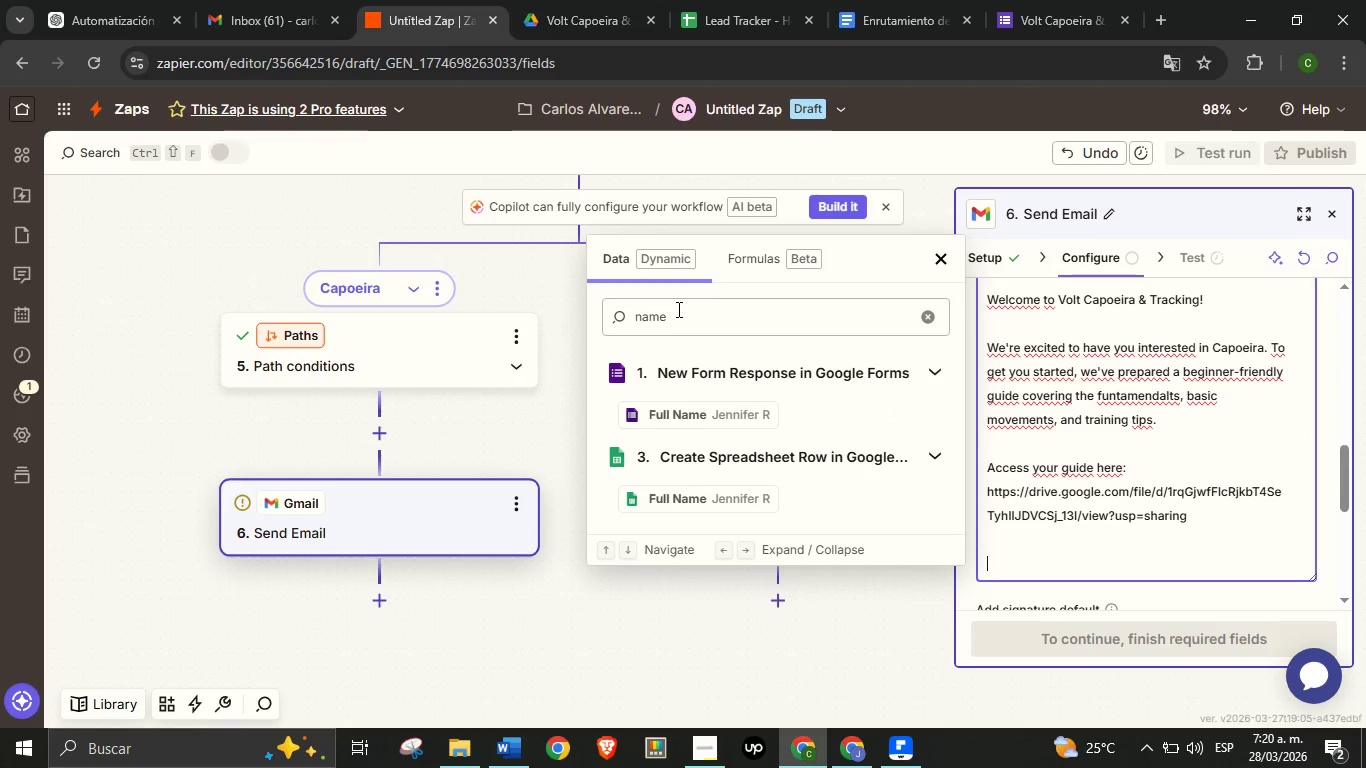 
key(Enter)
 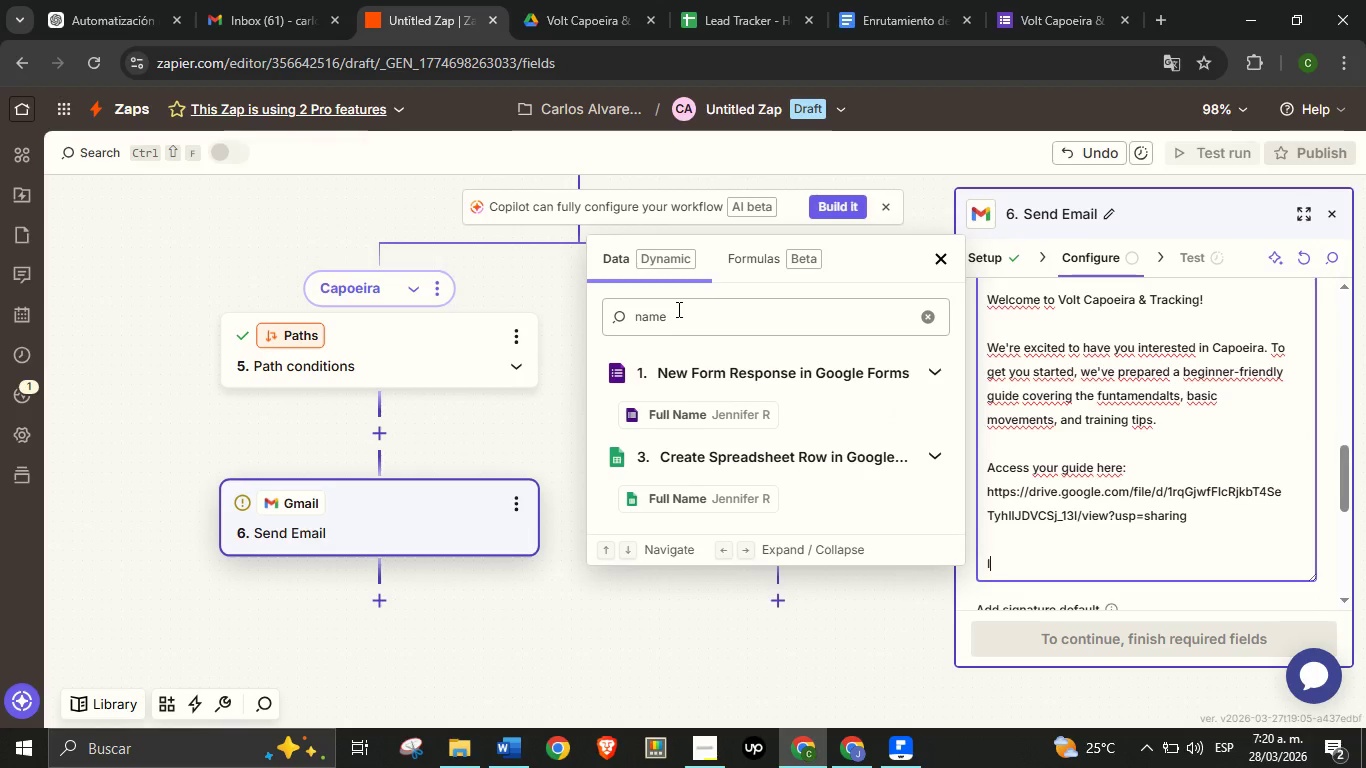 
type(If you have any questions, feel free to reply to this email. We[ll also follow up with you soon to help you take the next step.)
 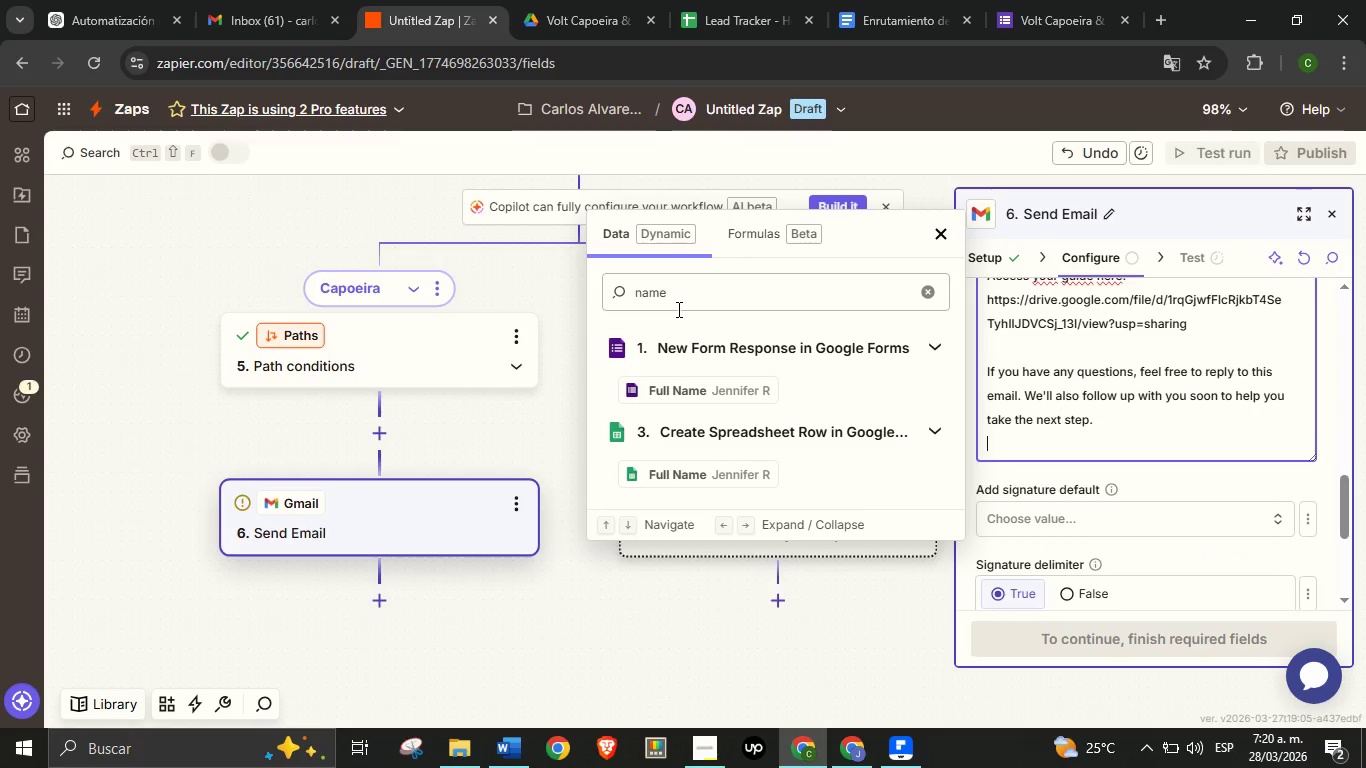 
key(Enter)
 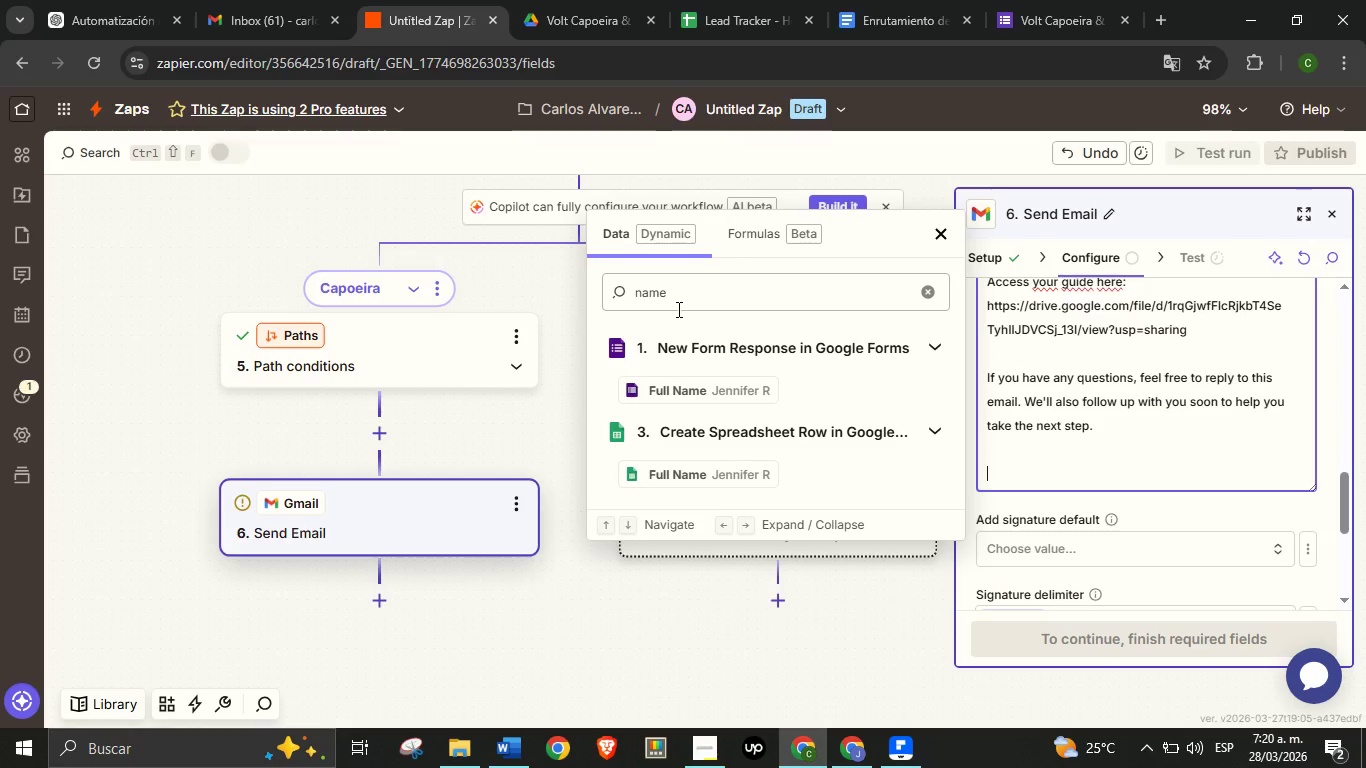 
key(Enter)
 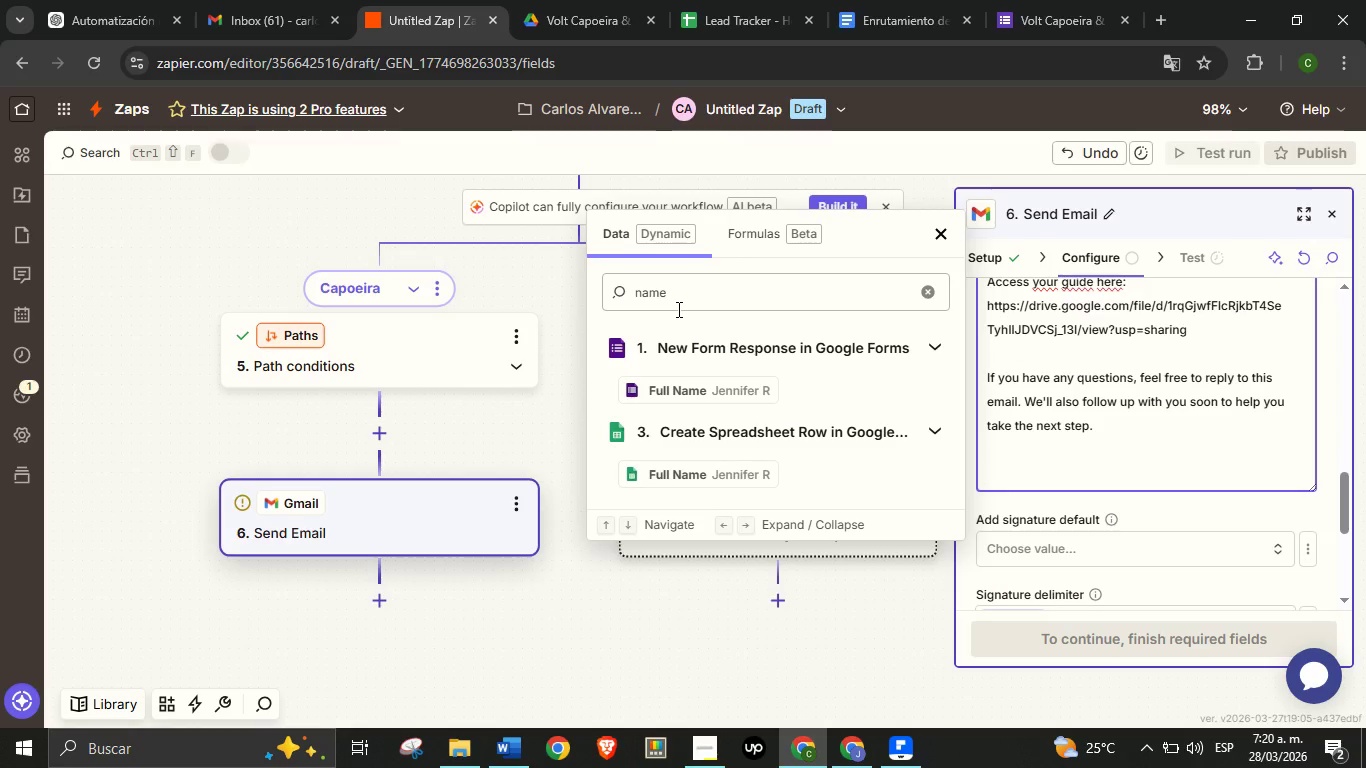 
type(Stay strong,)
 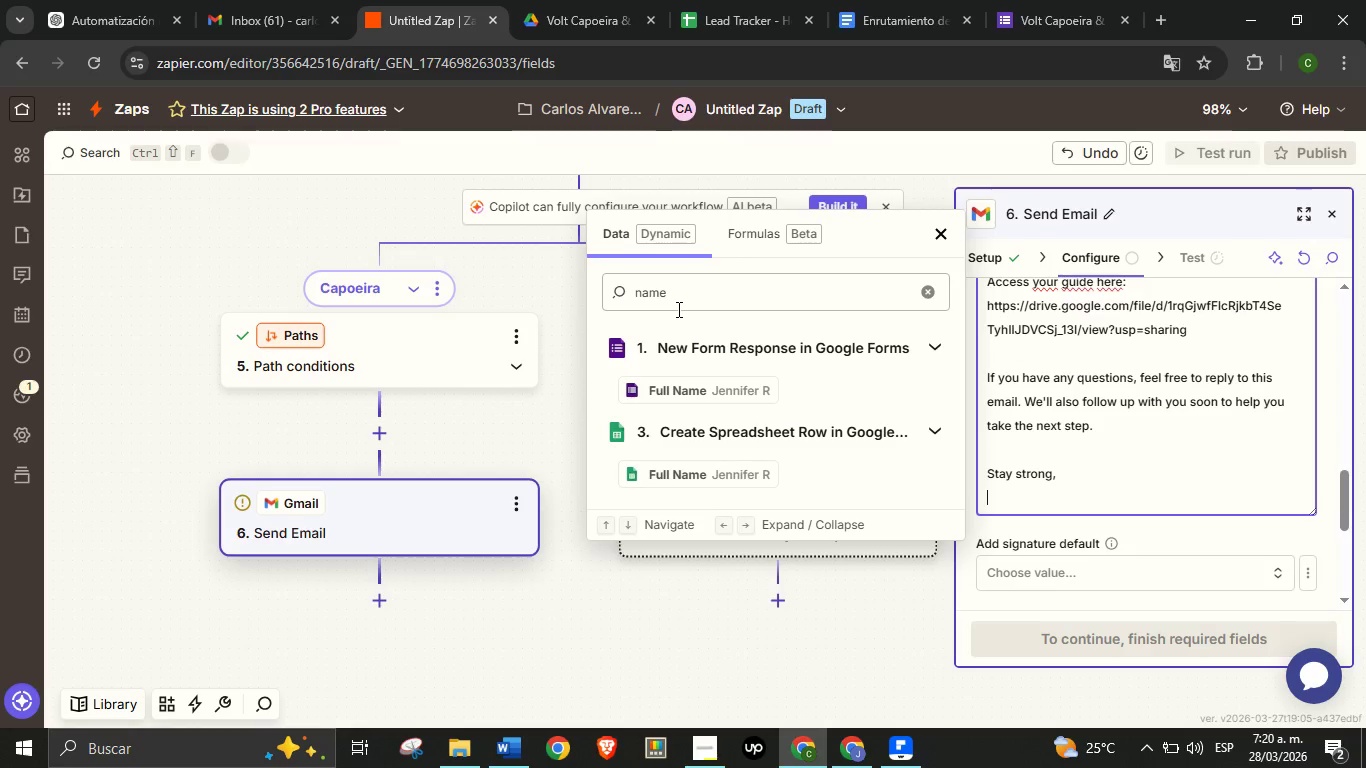 
key(Enter)
 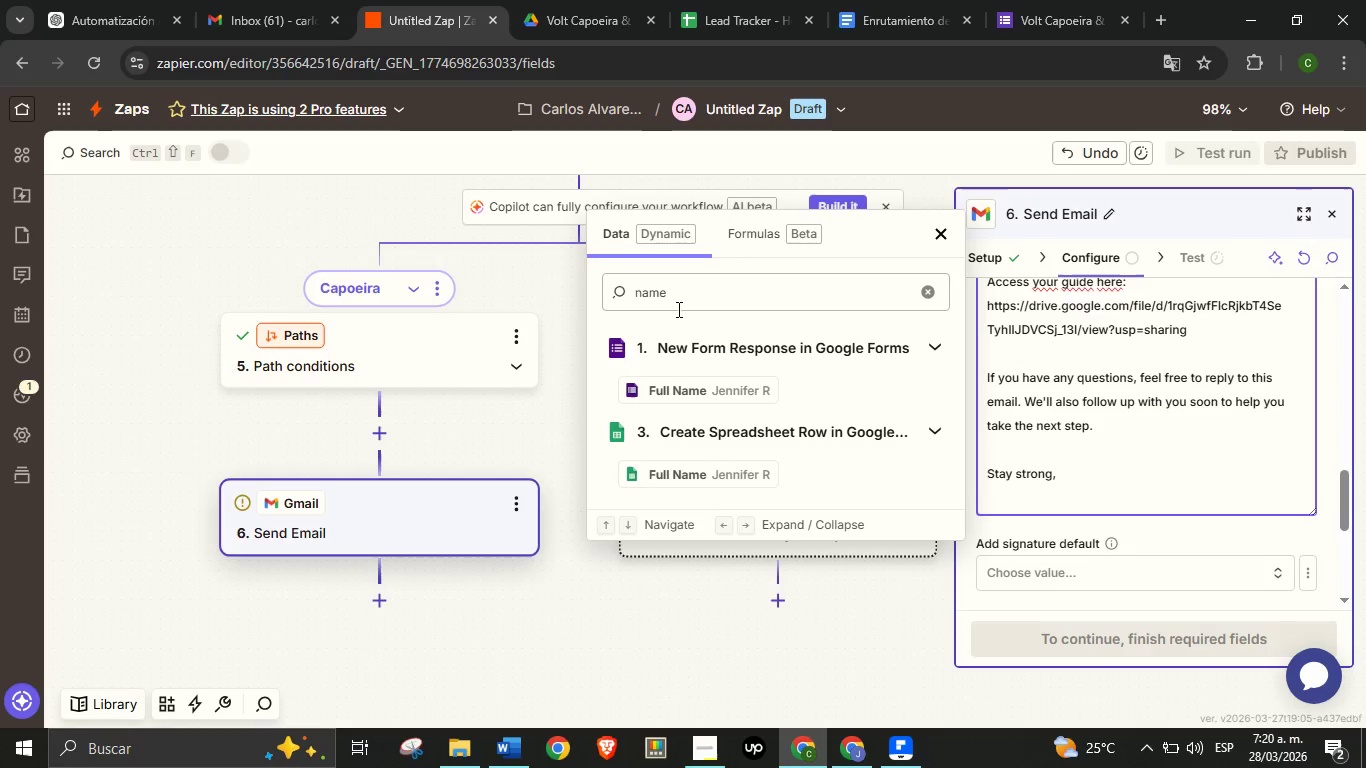 
type(Volt Team)
 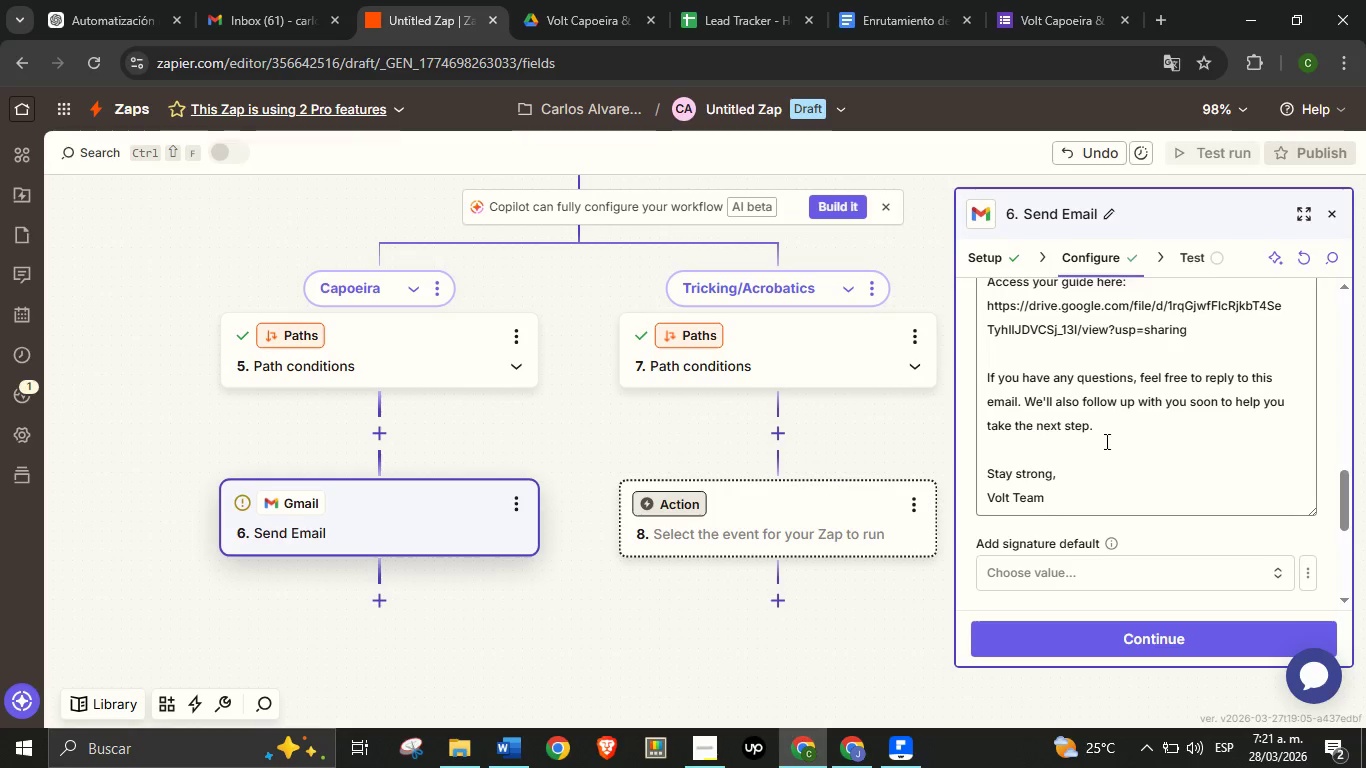 
scroll: coordinate [1105, 436], scroll_direction: up, amount: 2.0
 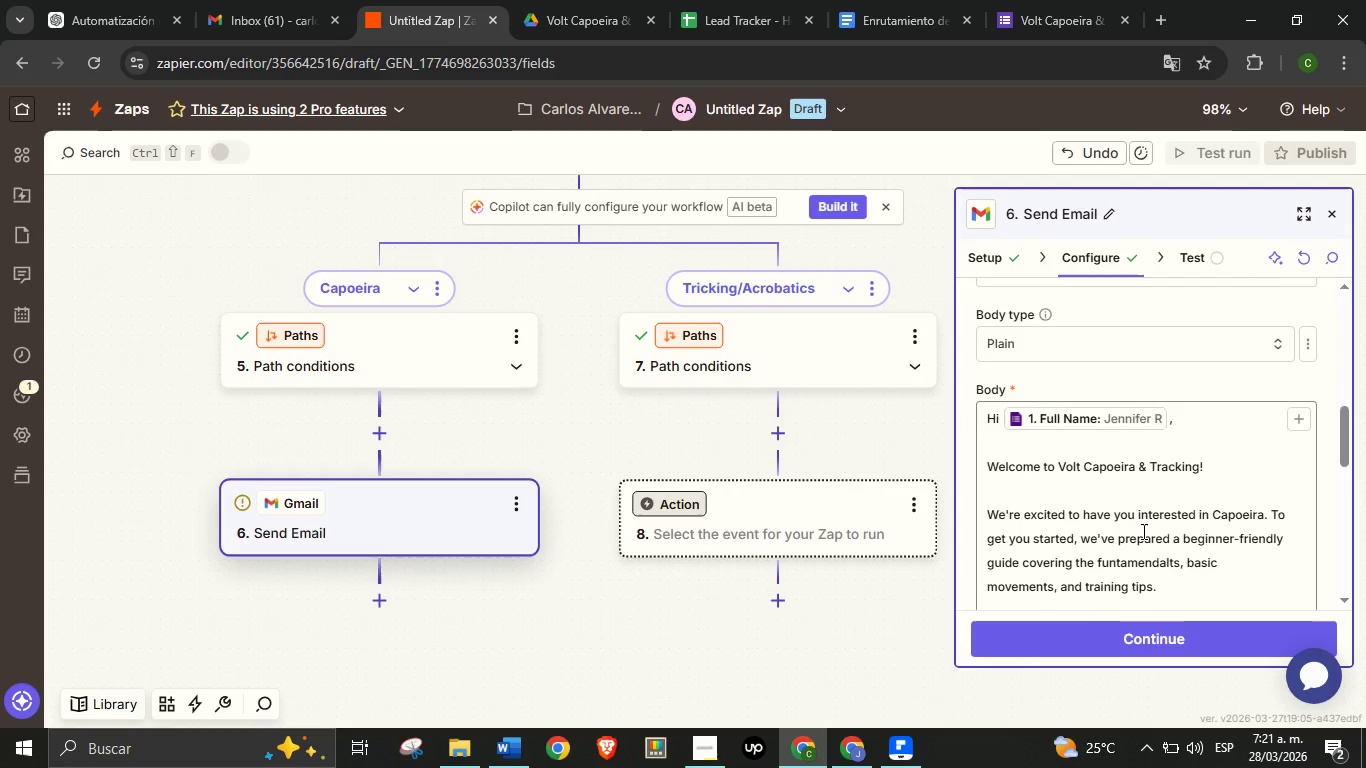 
scroll: coordinate [1140, 503], scroll_direction: down, amount: 8.0
 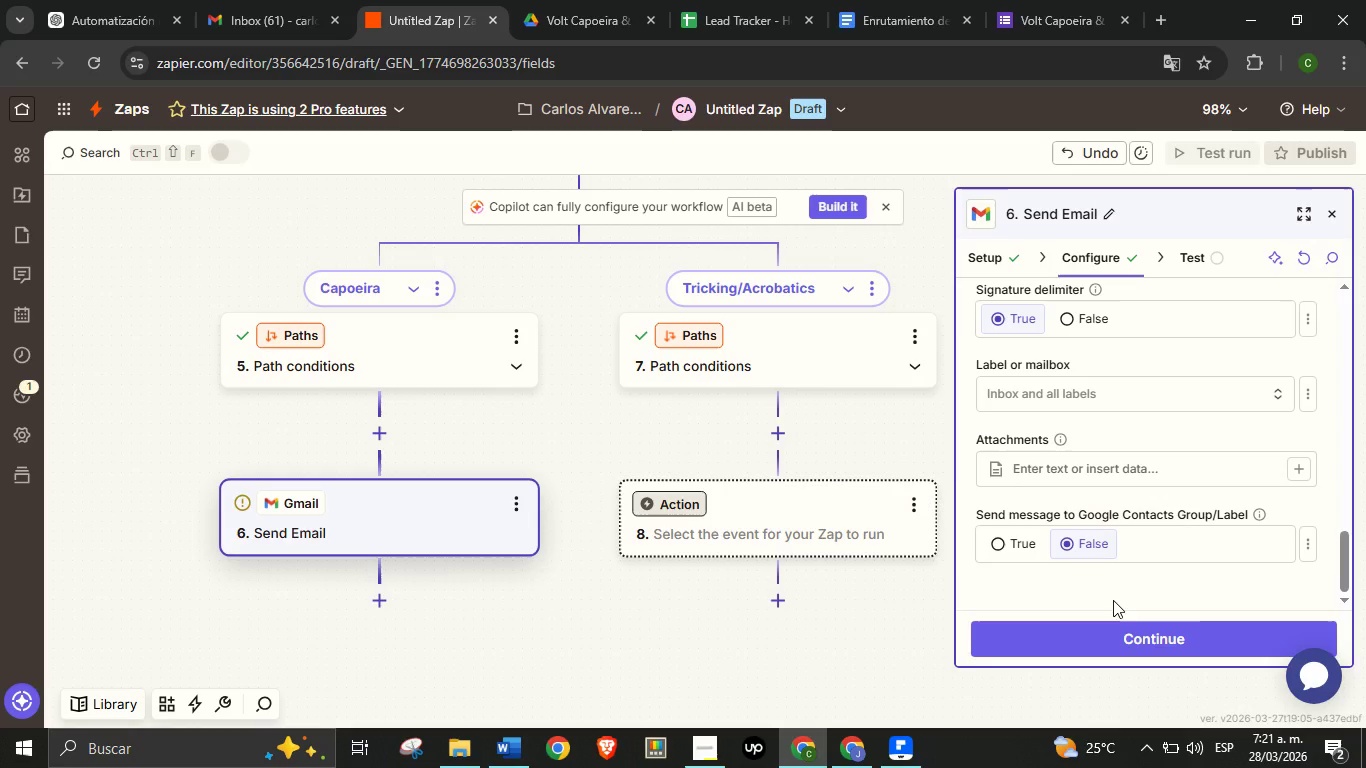 
left_click([1113, 624])
 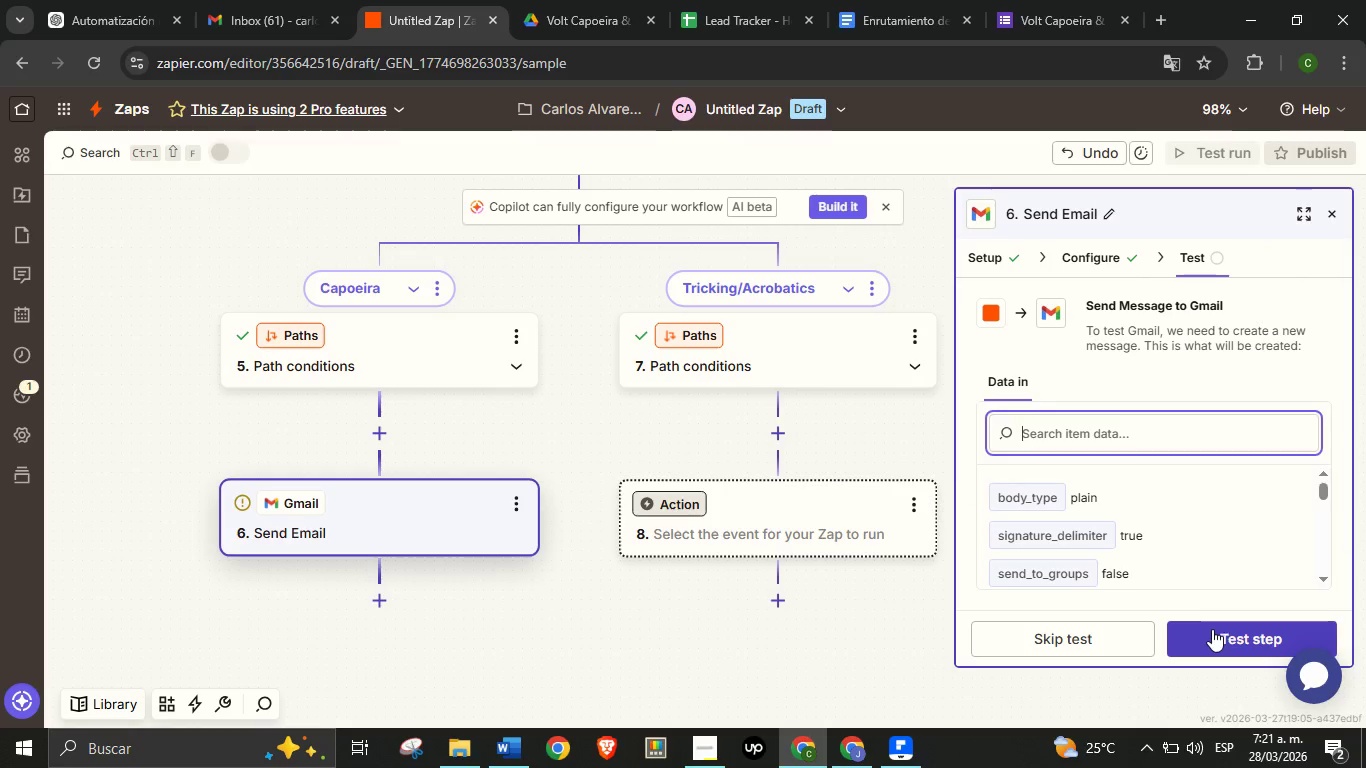 
left_click([1217, 640])
 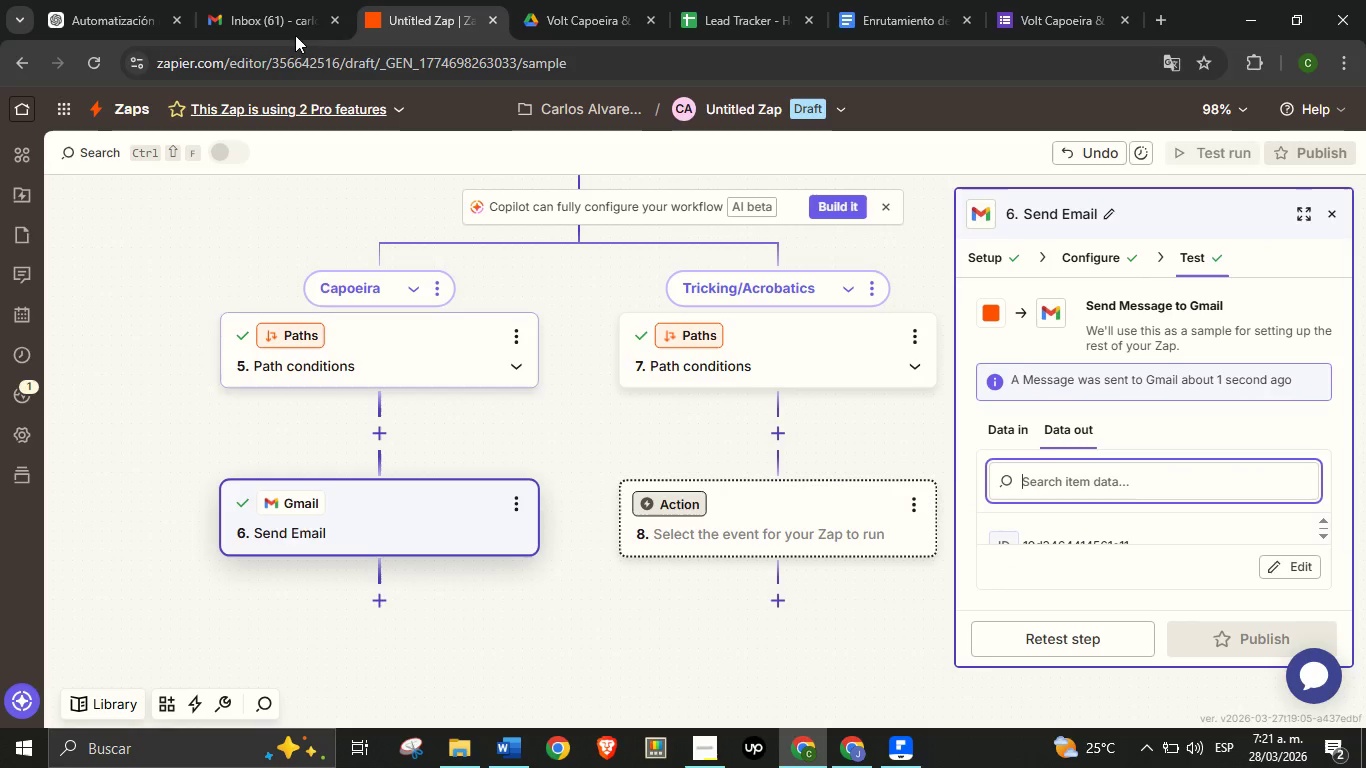 
left_click([284, 0])
 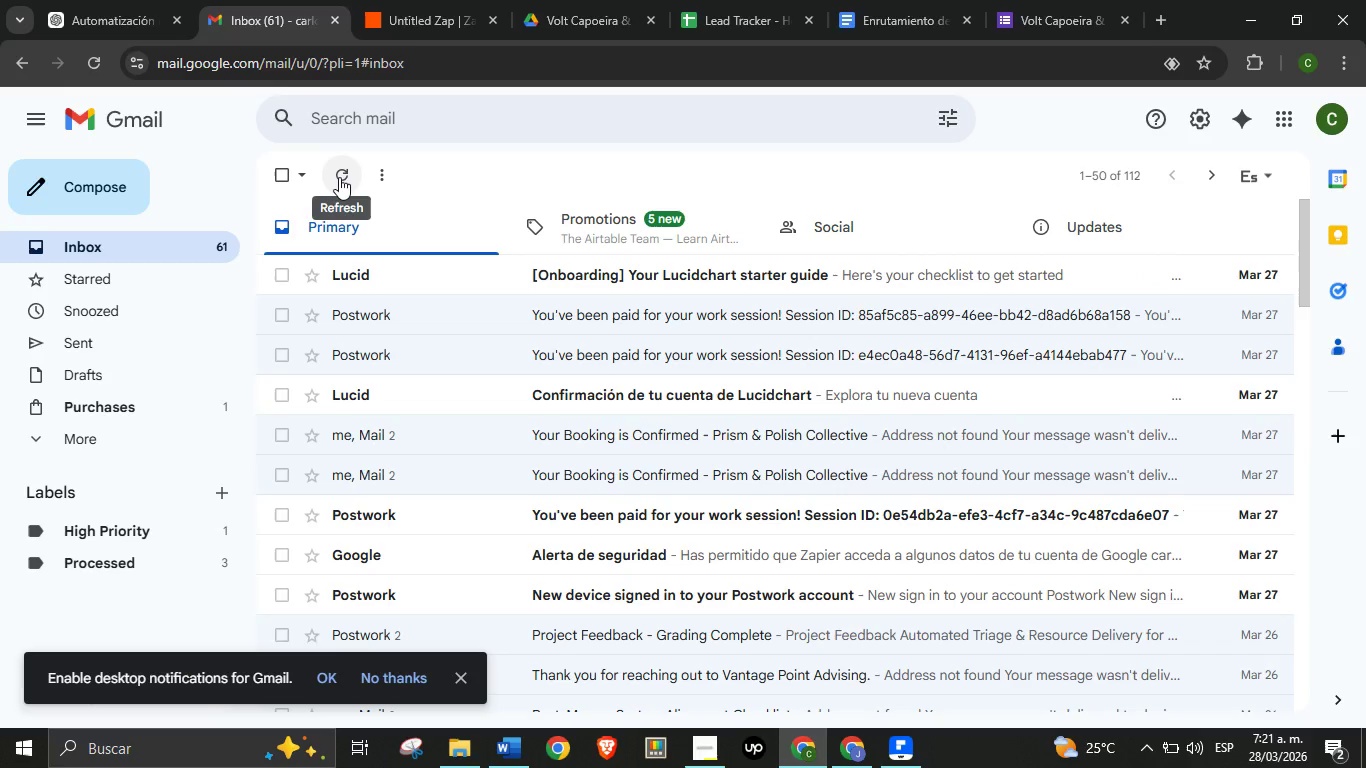 
left_click([339, 177])
 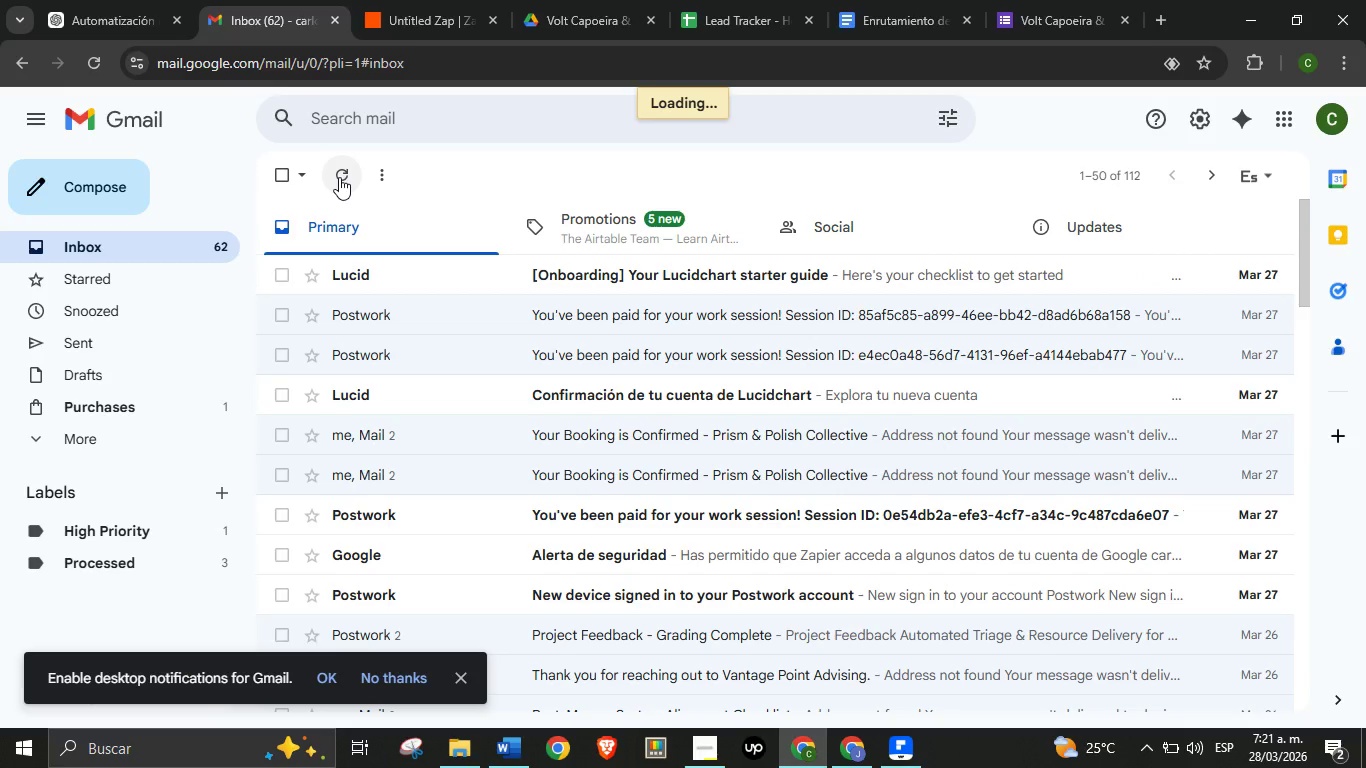 
left_click([339, 177])
 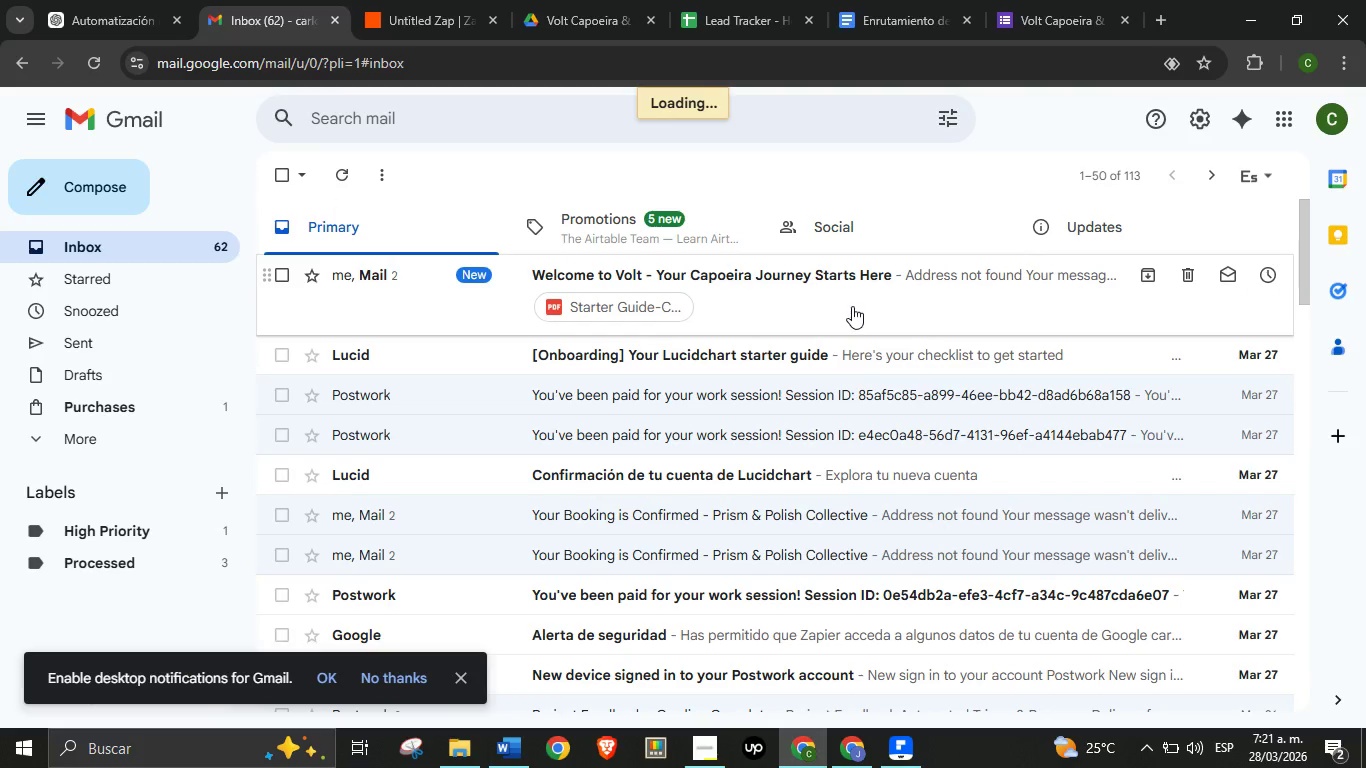 
left_click([852, 306])
 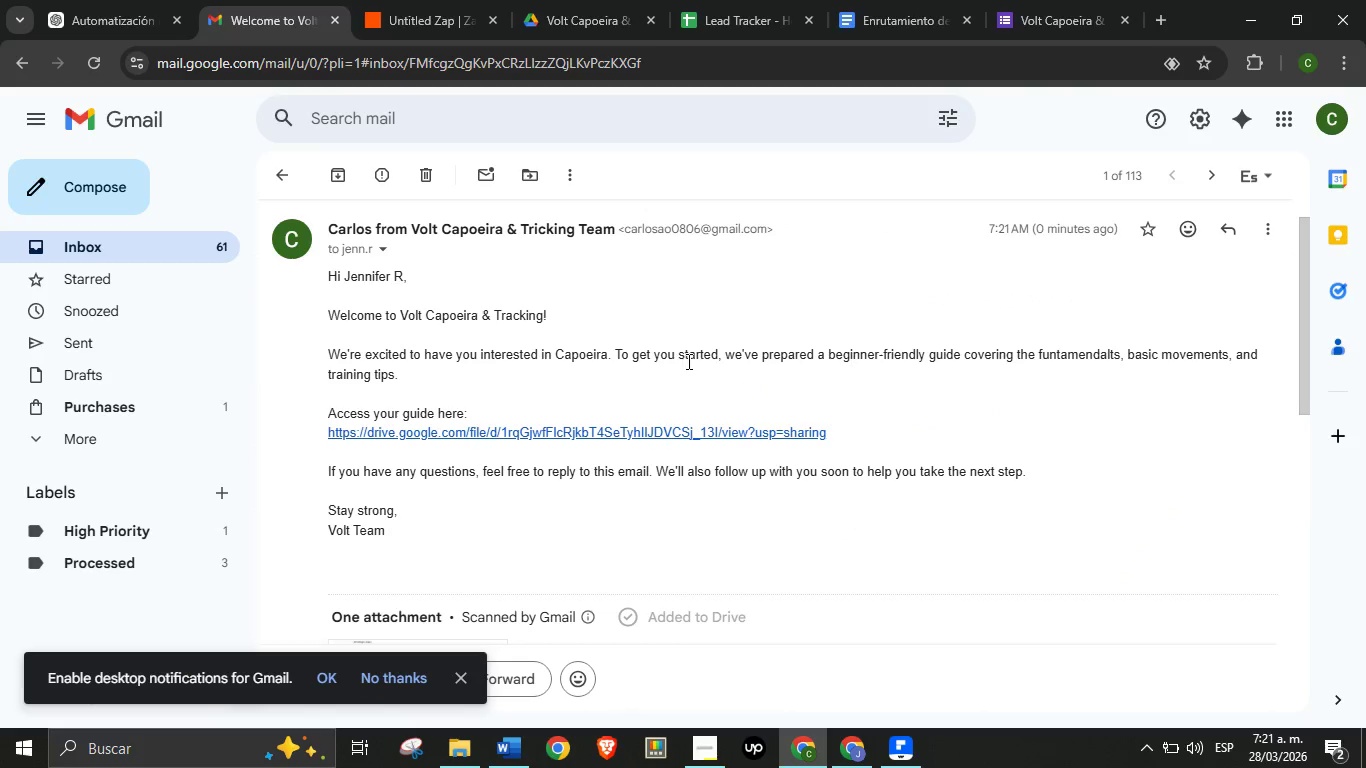 
wait(7.06)
 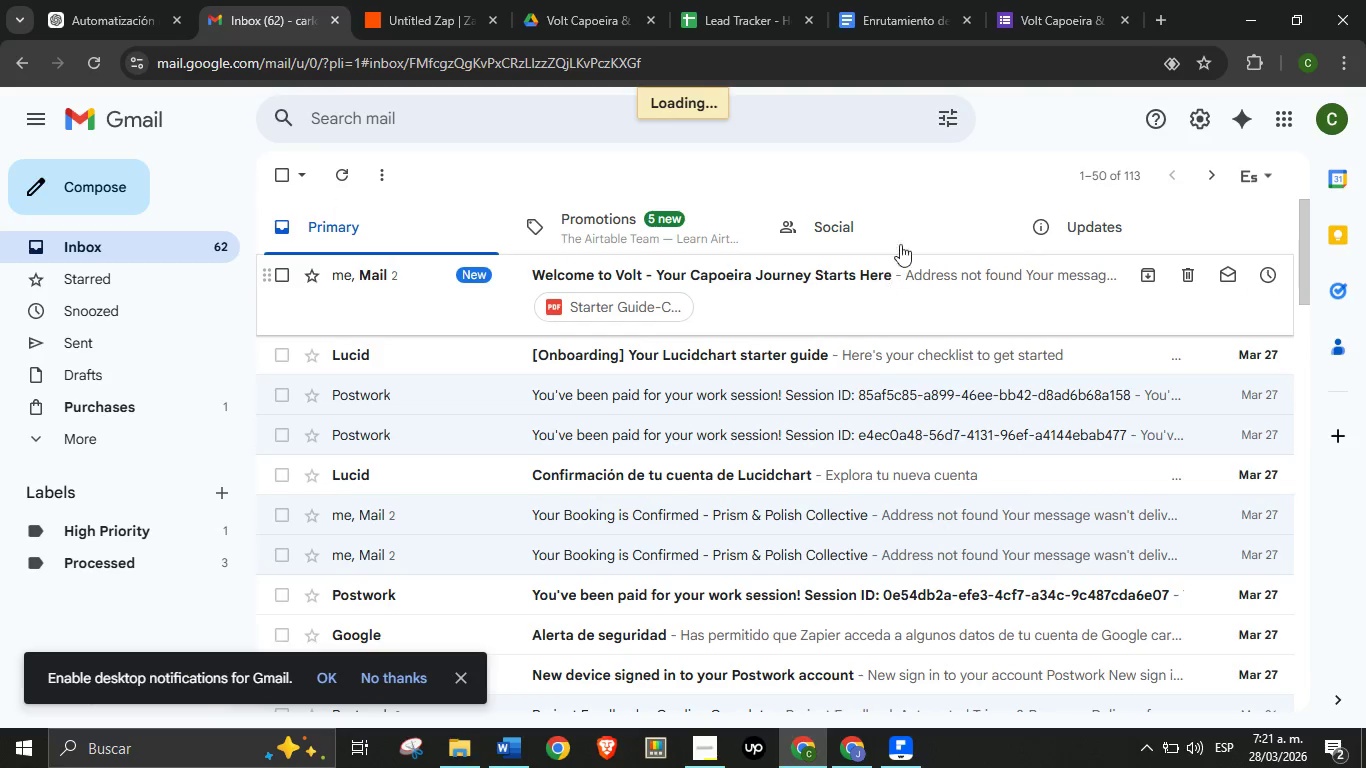 
left_click([143, 0])
 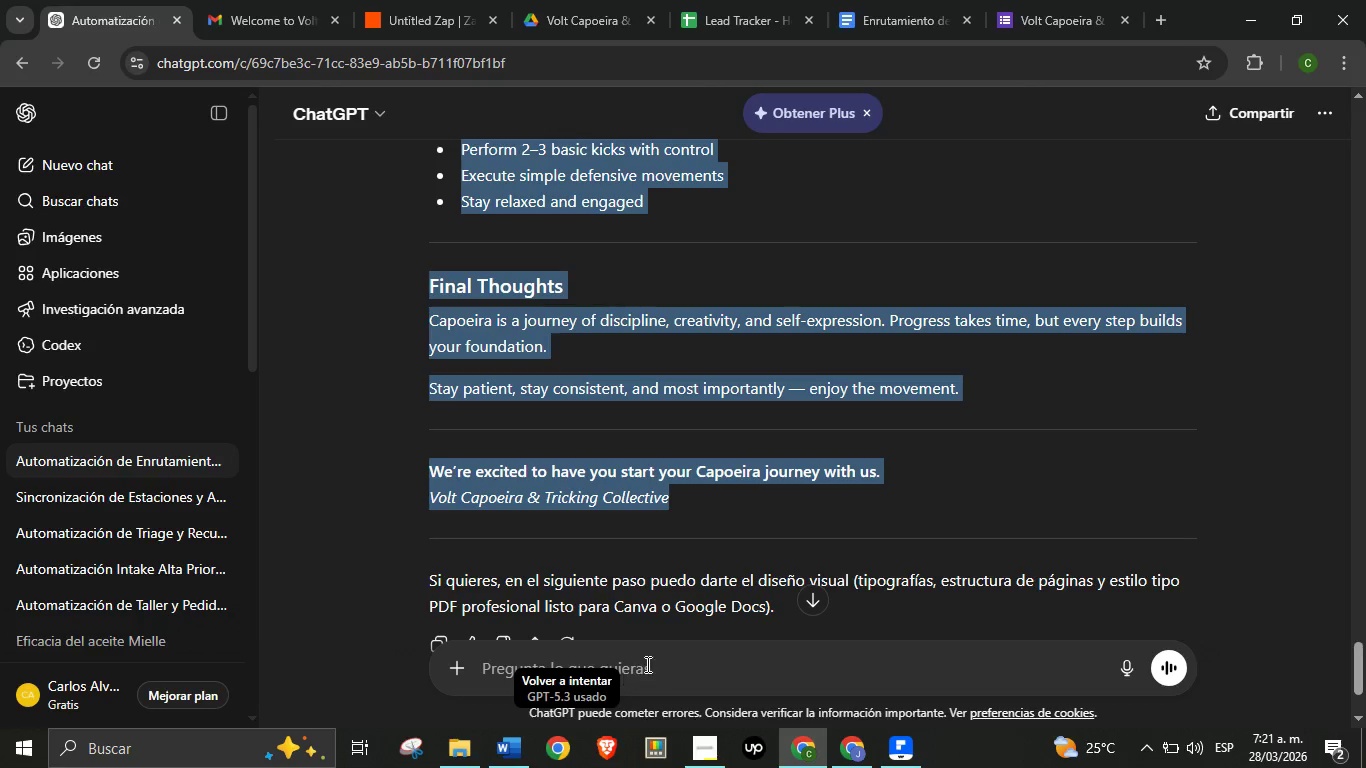 
left_click([684, 670])
 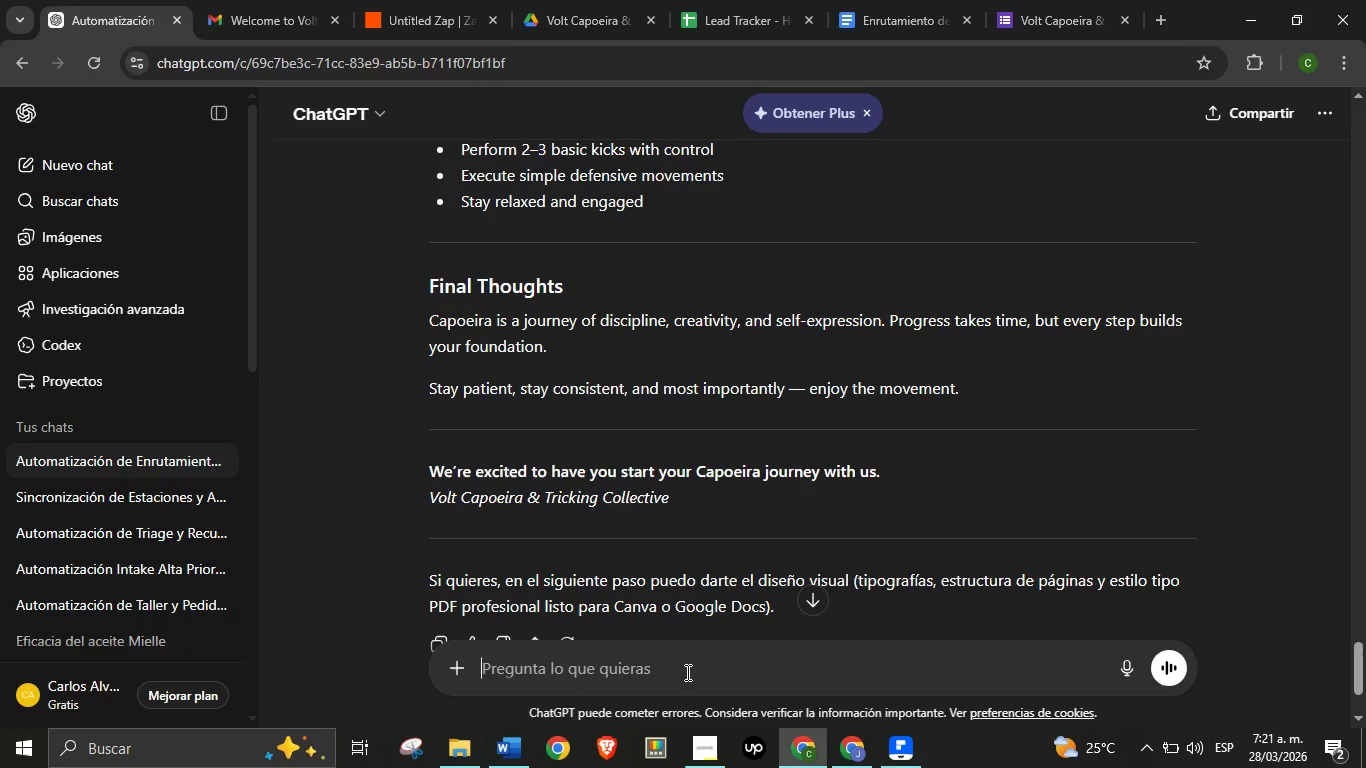 
type(ahora now, the content for )
 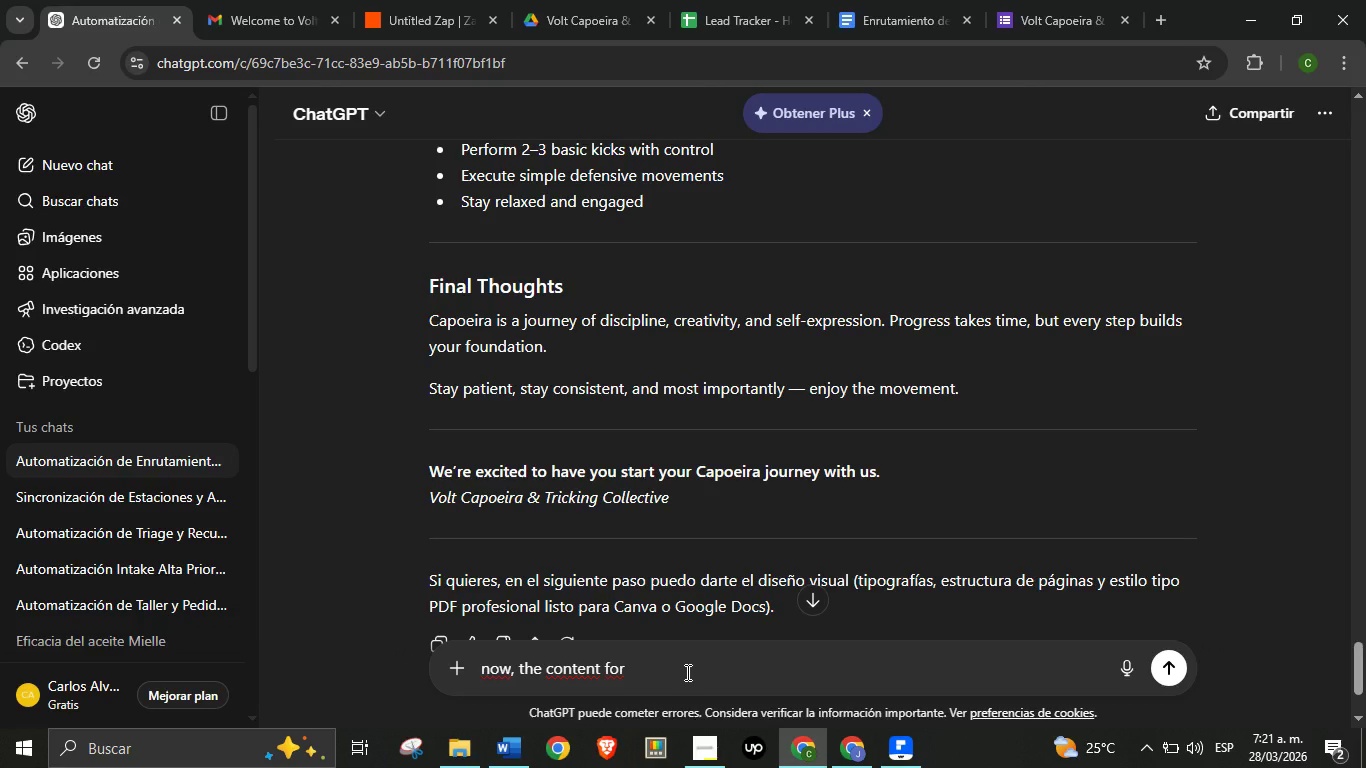 
hold_key(key=Backspace, duration=0.89)
 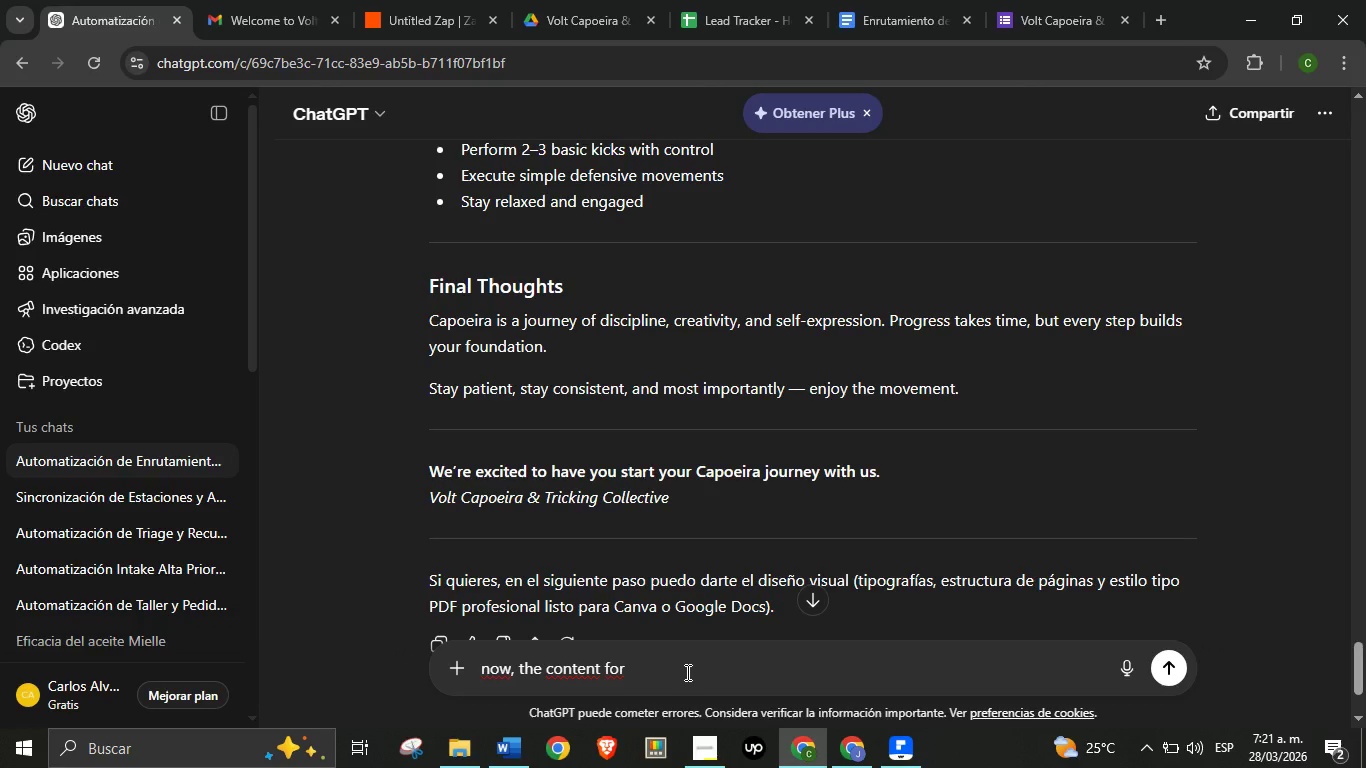 
type(Tri)
 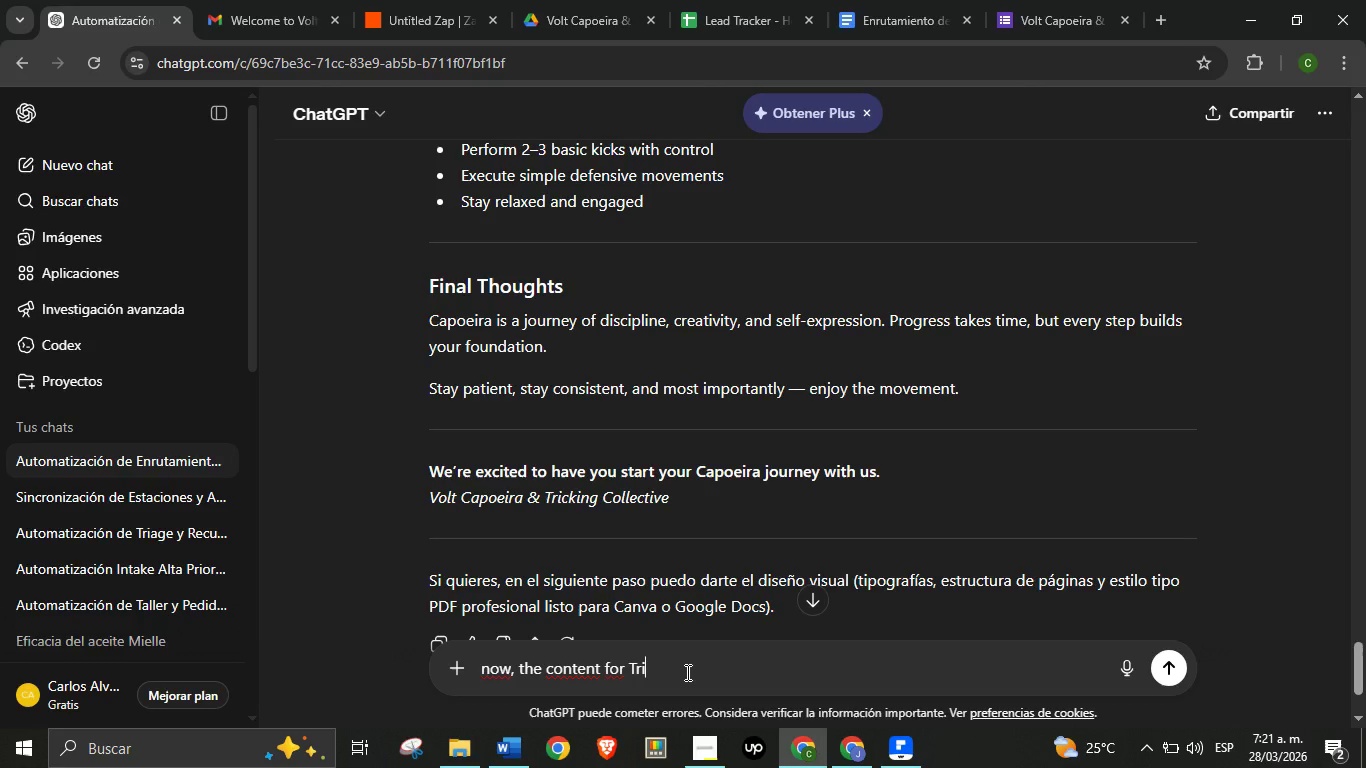 
key(Backspace)
key(Backspace)
key(Backspace)
key(Backspace)
key(Backspace)
key(Backspace)
key(Backspace)
key(Backspace)
key(Backspace)
key(Backspace)
key(Backspace)
key(Backspace)
key(Backspace)
key(Backspace)
key(Backspace)
key(Backspace)
key(Backspace)
key(Backspace)
key(Backspace)
type(tricking & acrobatics content)
 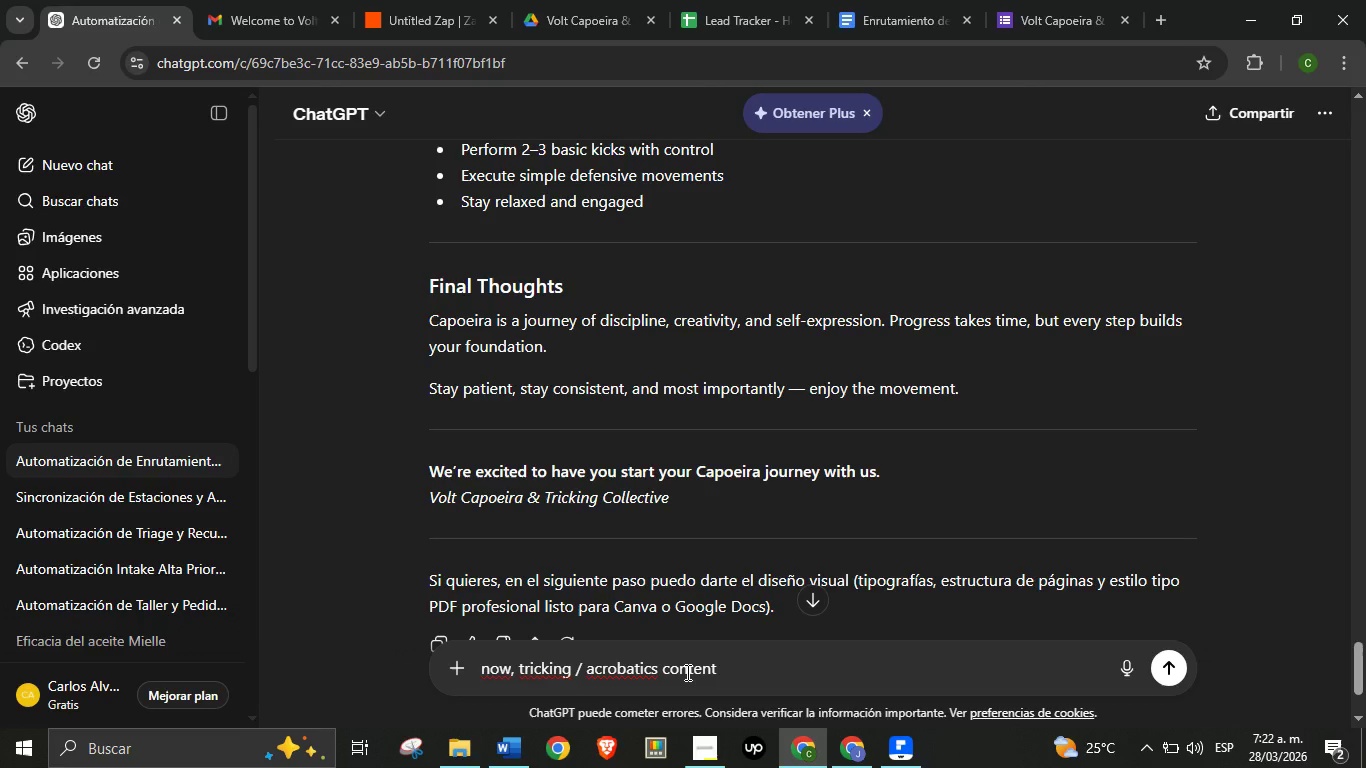 
key(Enter)
 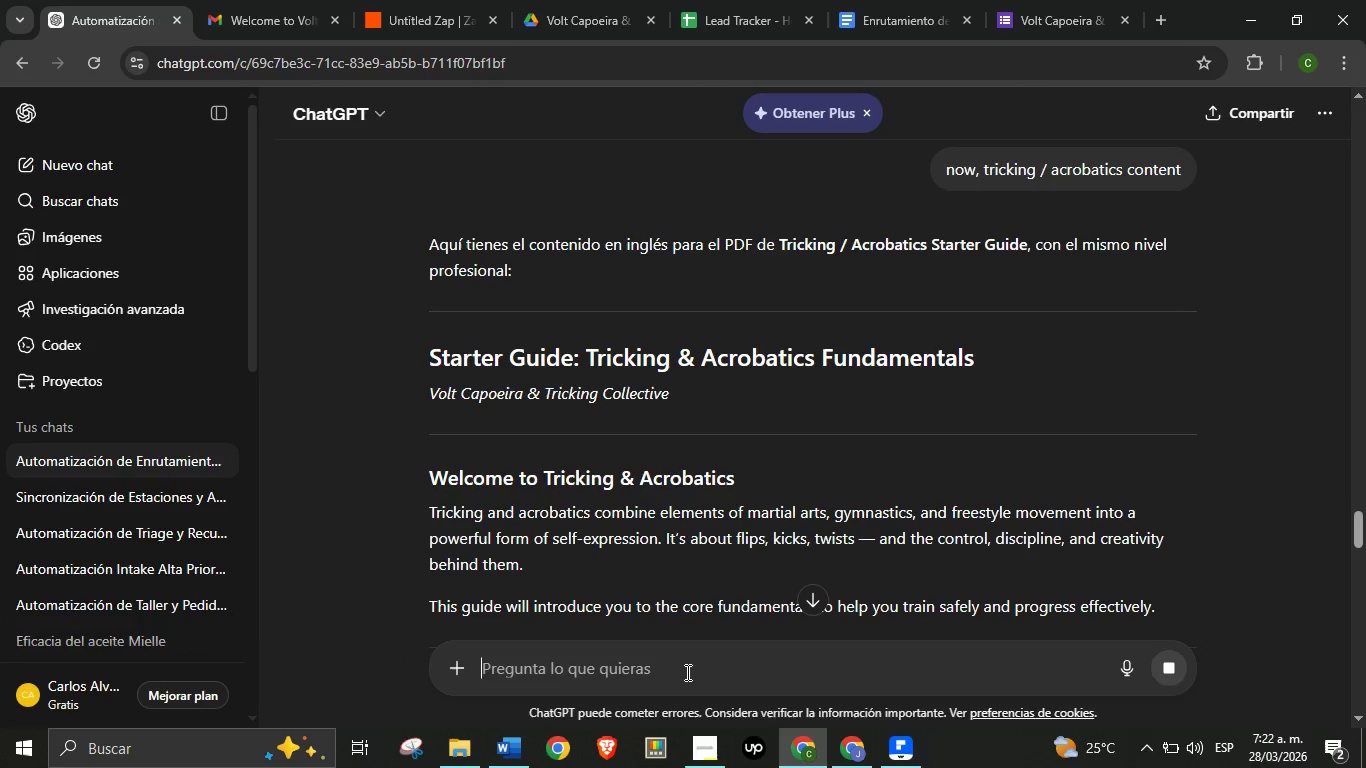 
wait(25.52)
 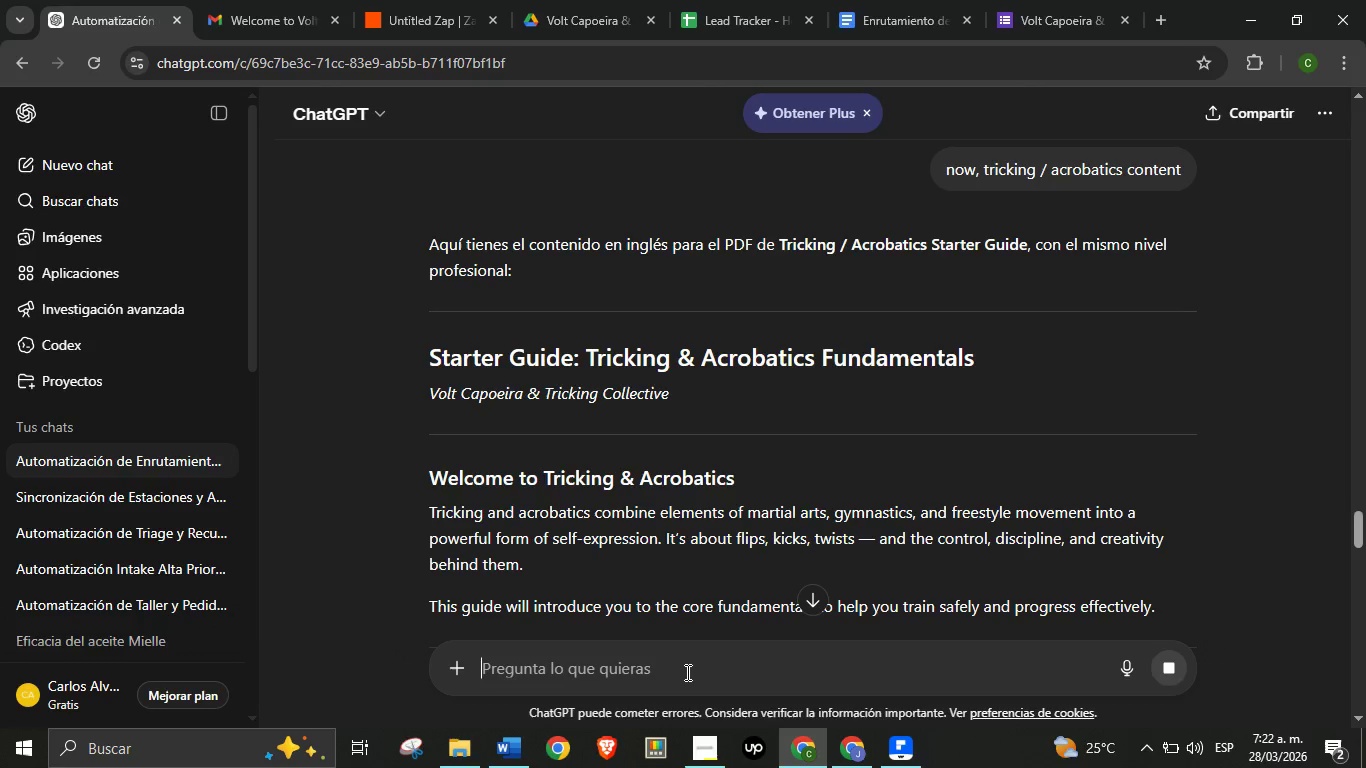 
left_click([708, 739])
 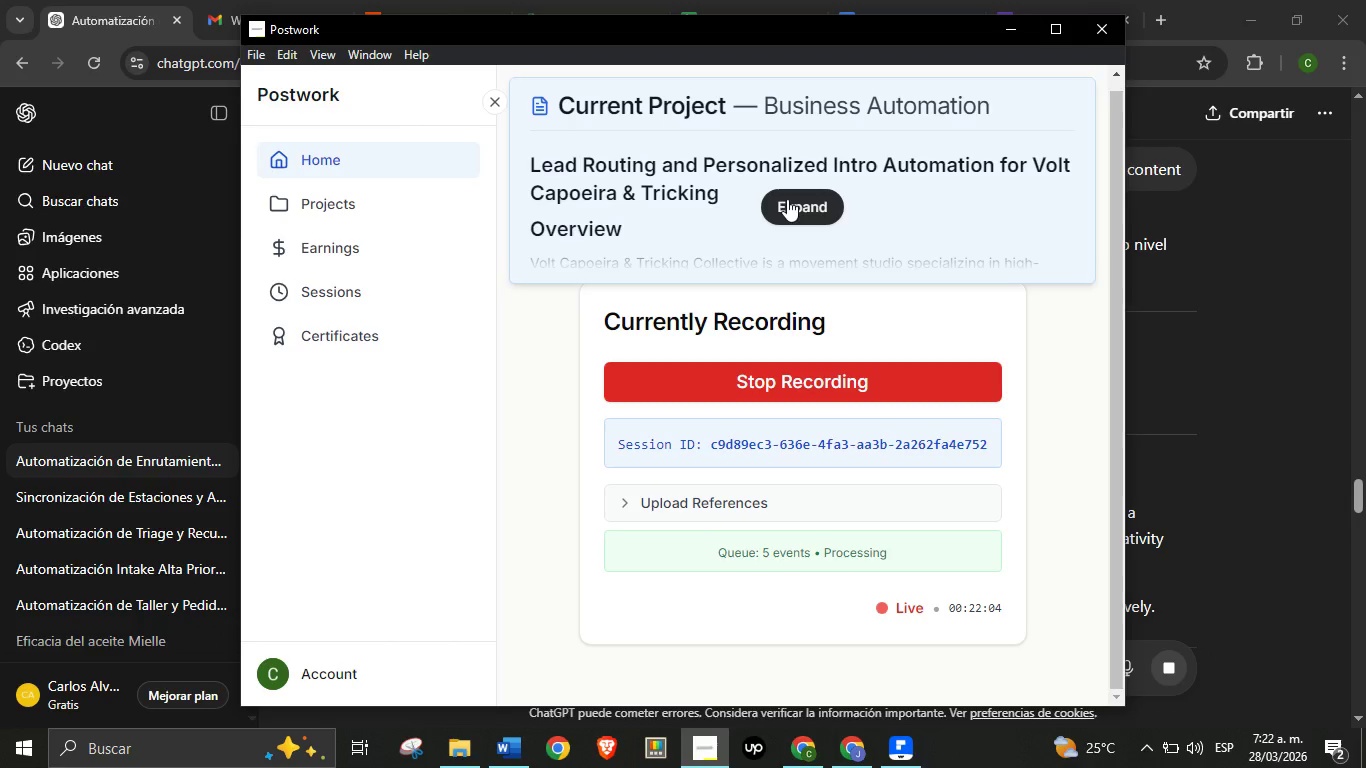 
left_click([786, 197])